 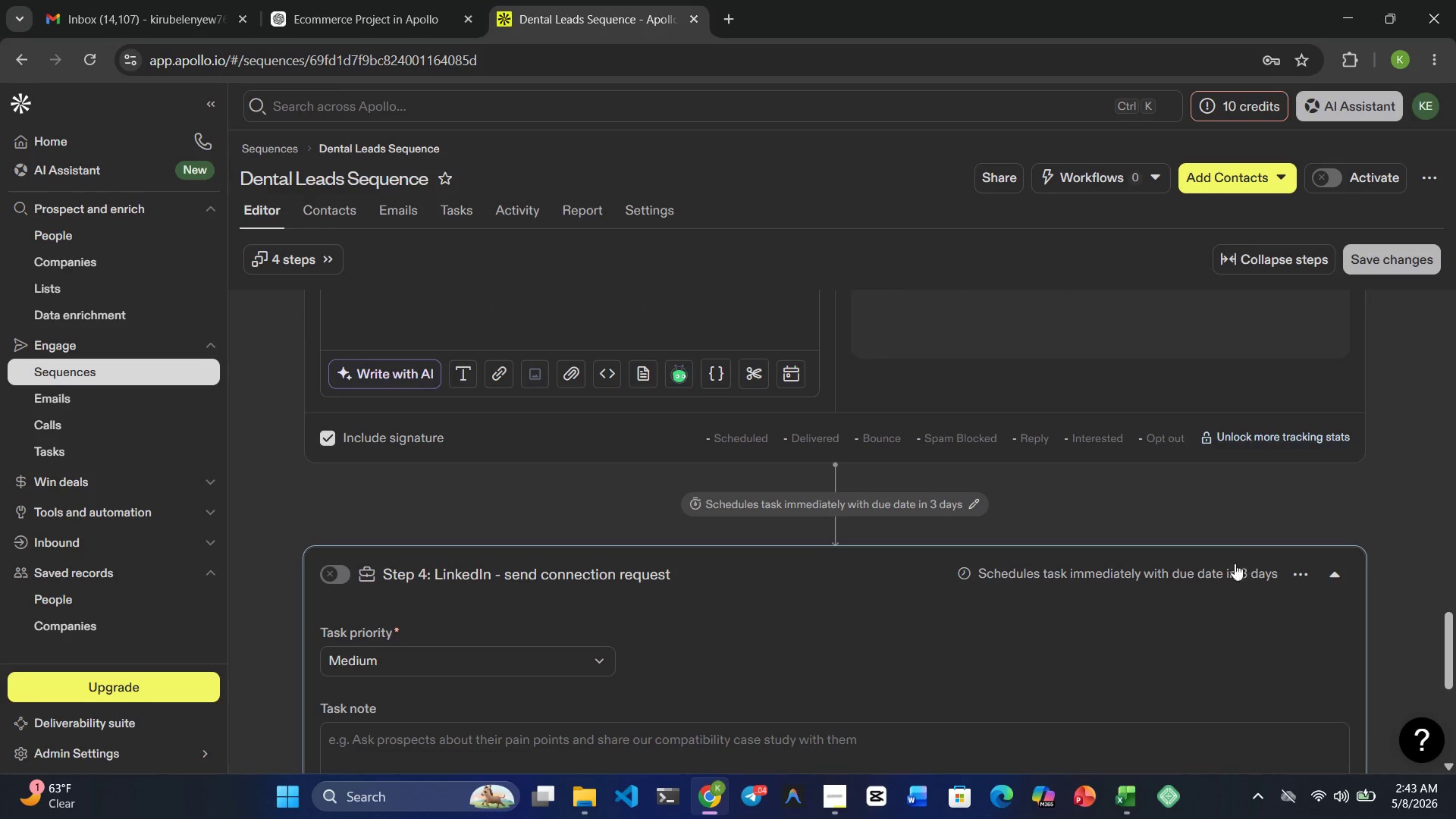 
left_click([1208, 576])
 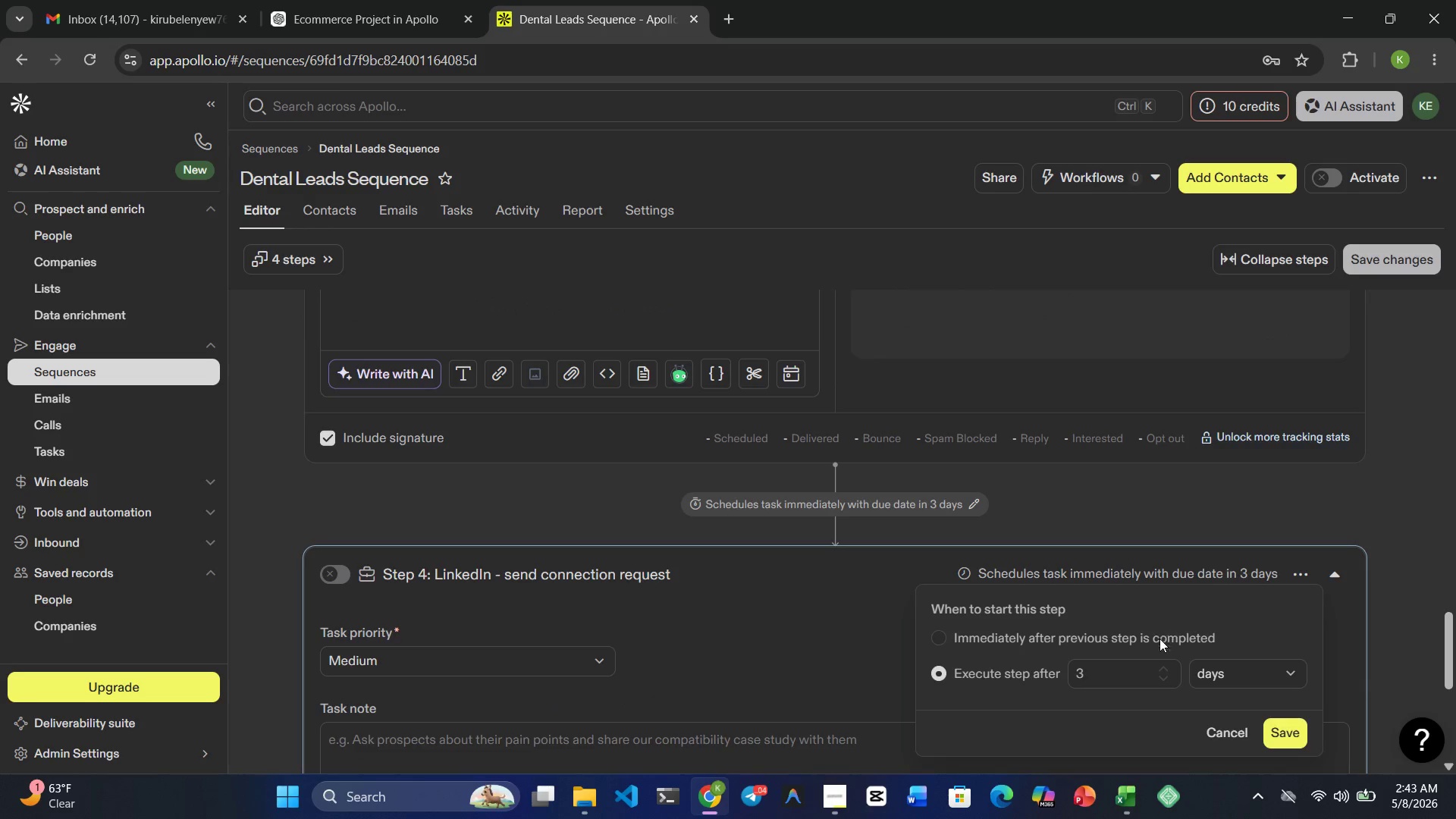 
left_click([1165, 664])
 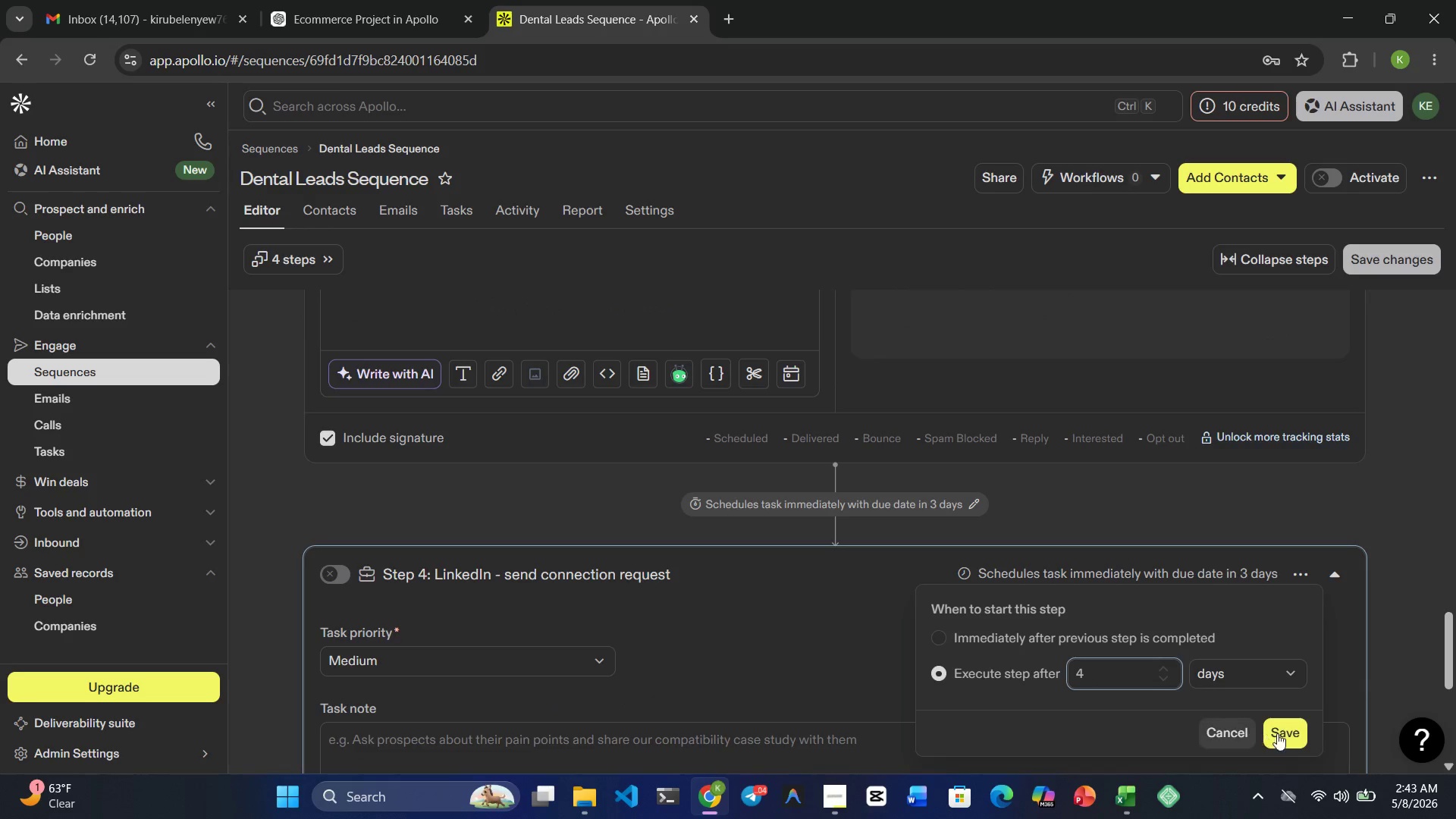 
left_click([1290, 733])
 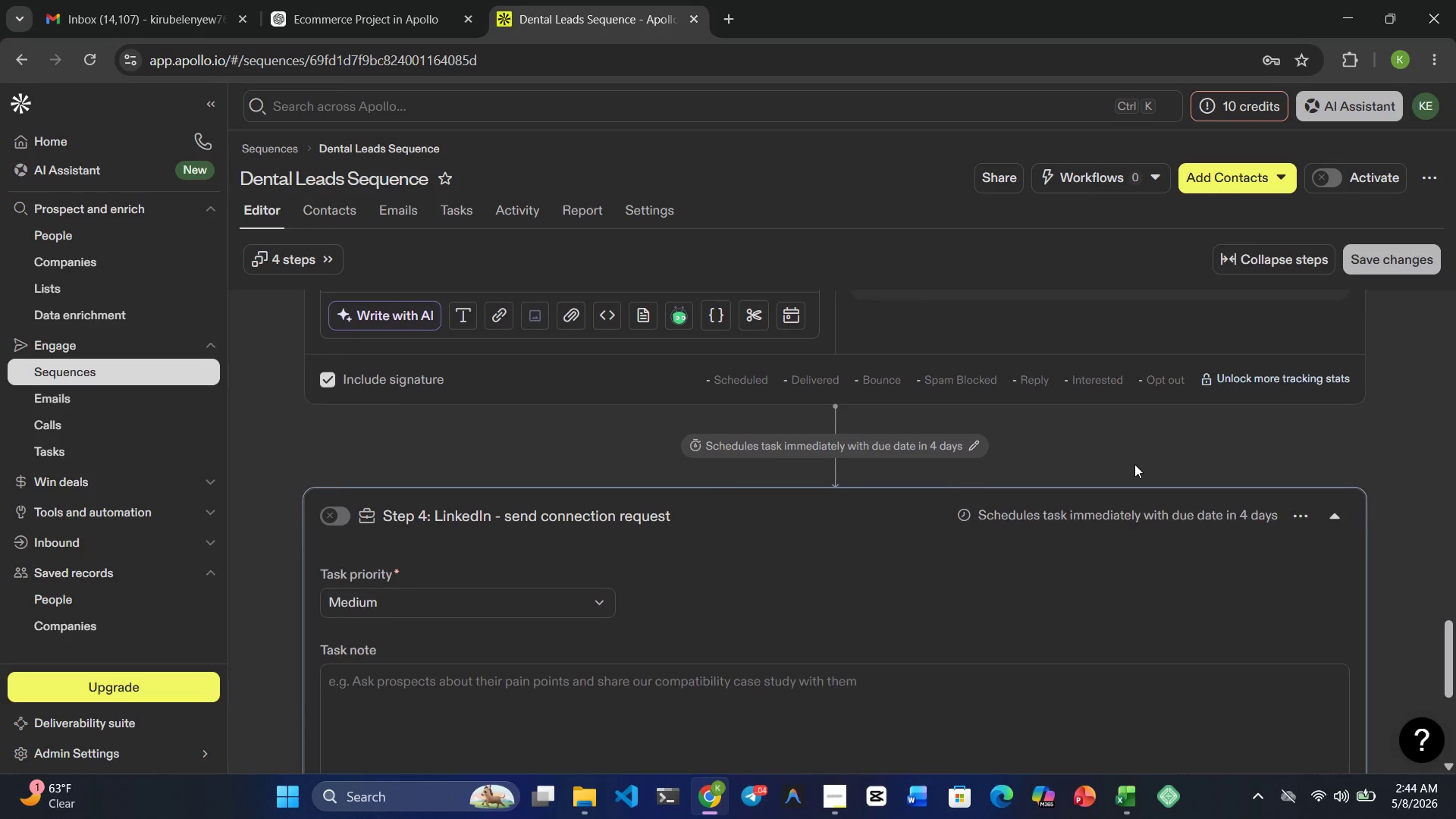 
wait(6.22)
 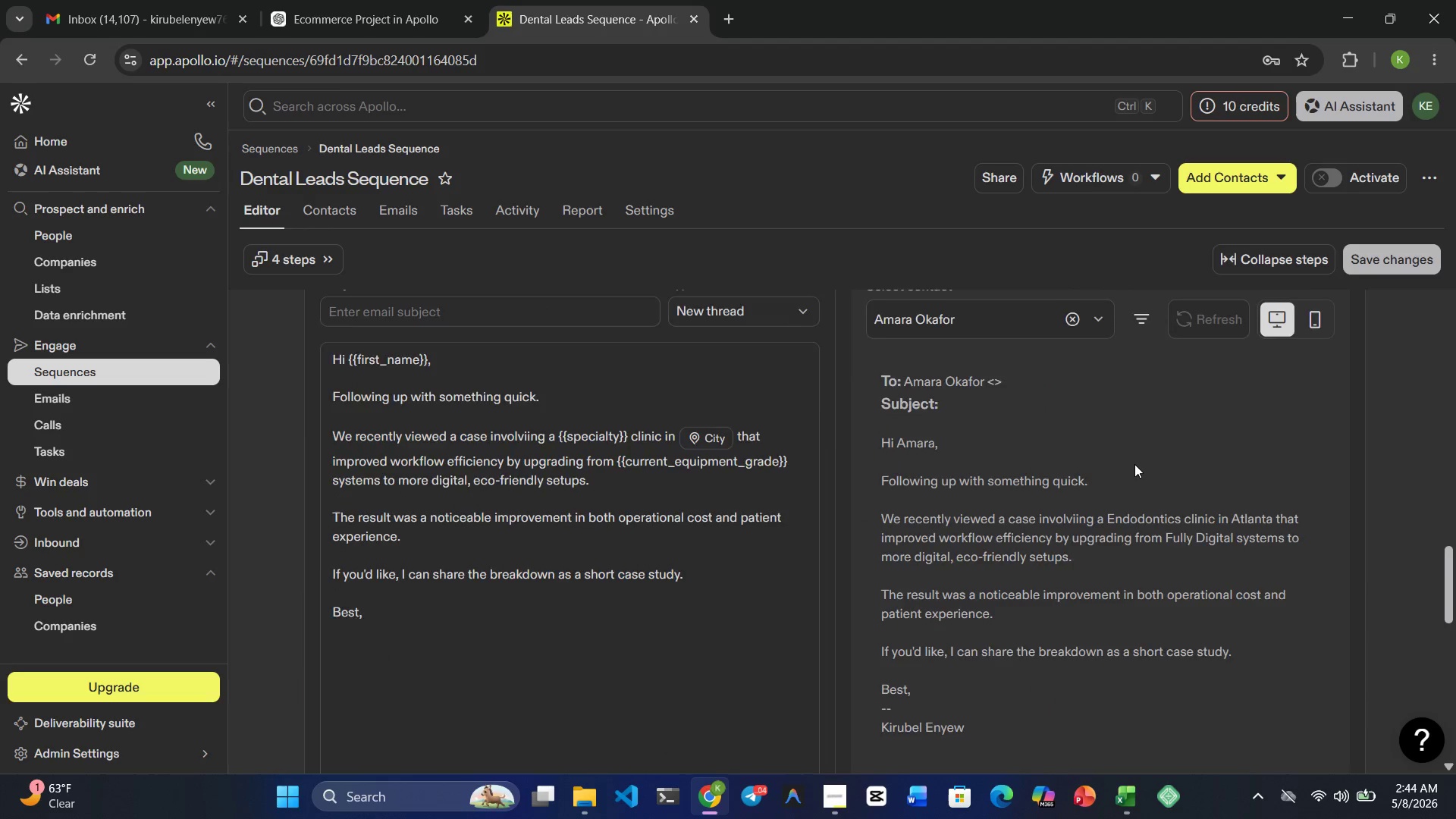 
left_click([1132, 481])
 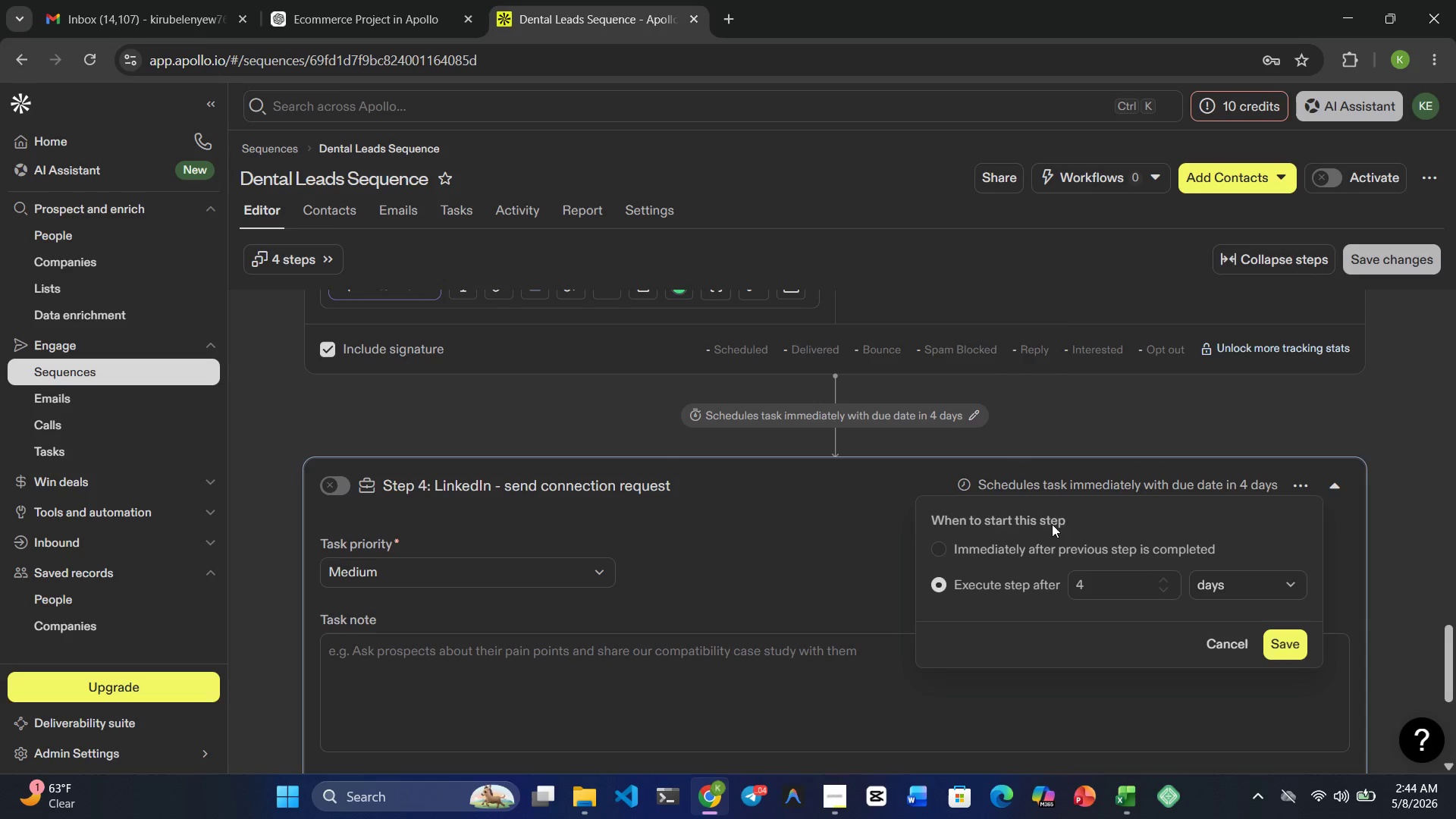 
wait(7.08)
 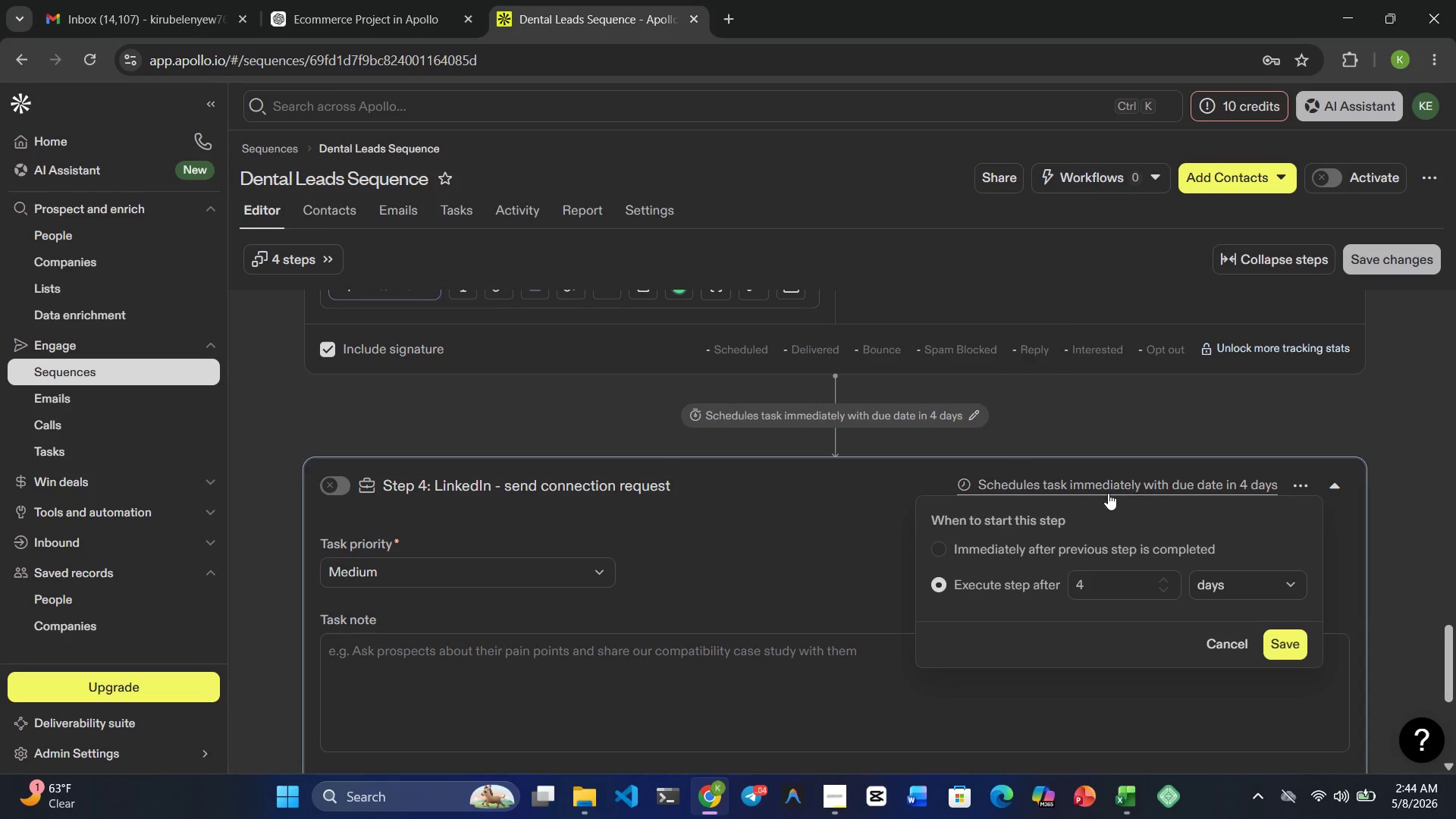 
left_click([1276, 646])
 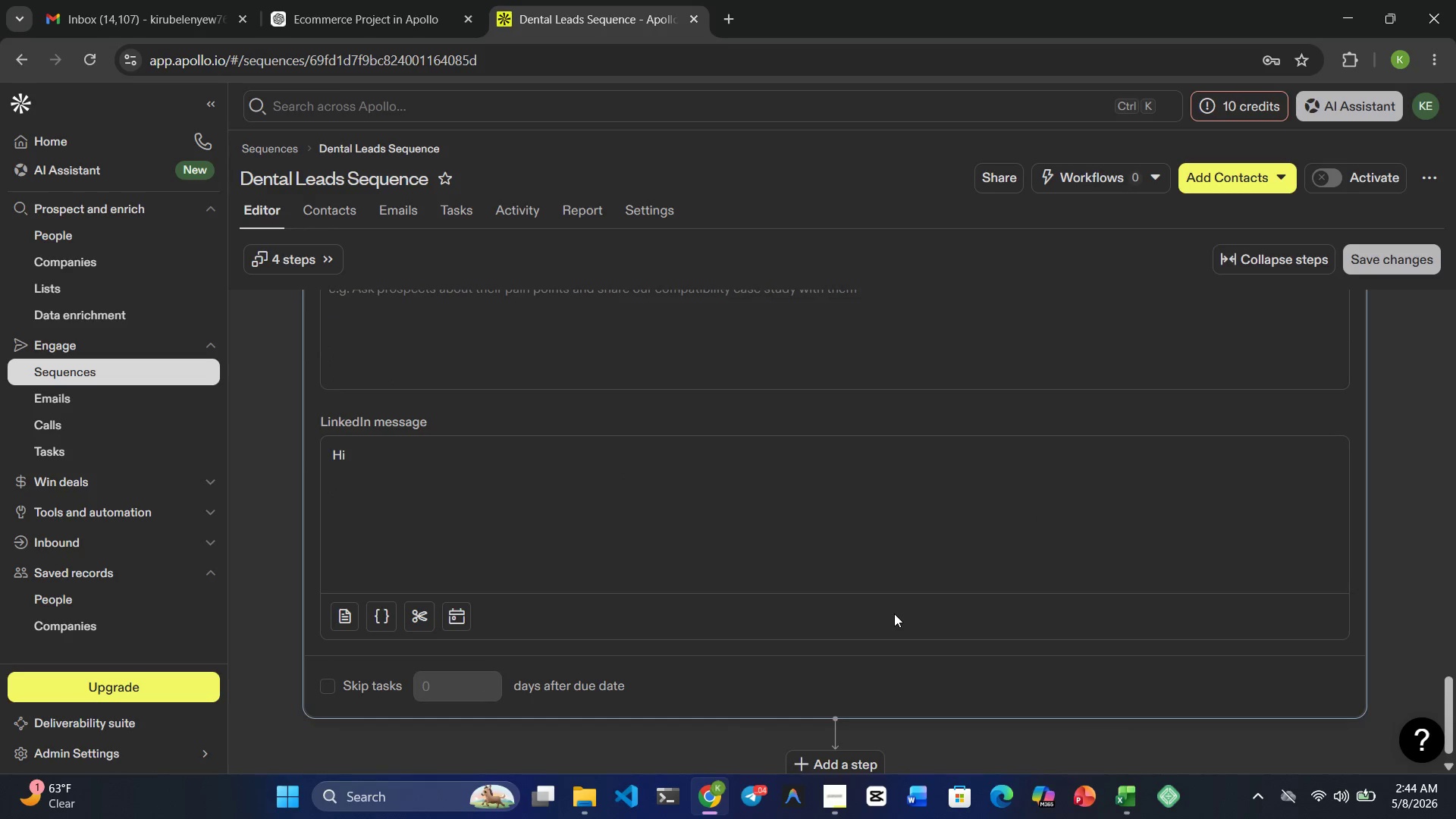 
left_click([496, 507])
 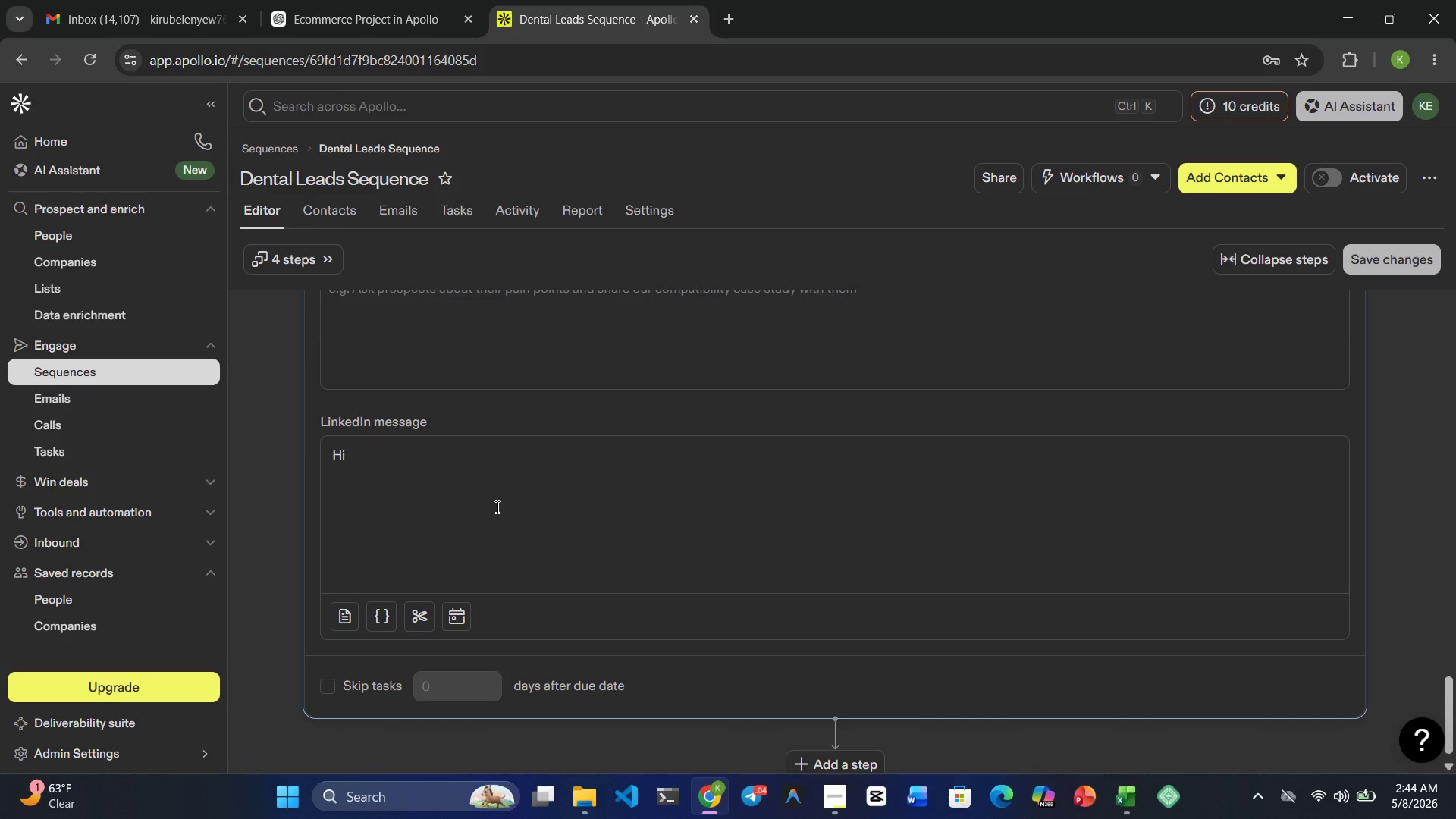 
key(Space)
 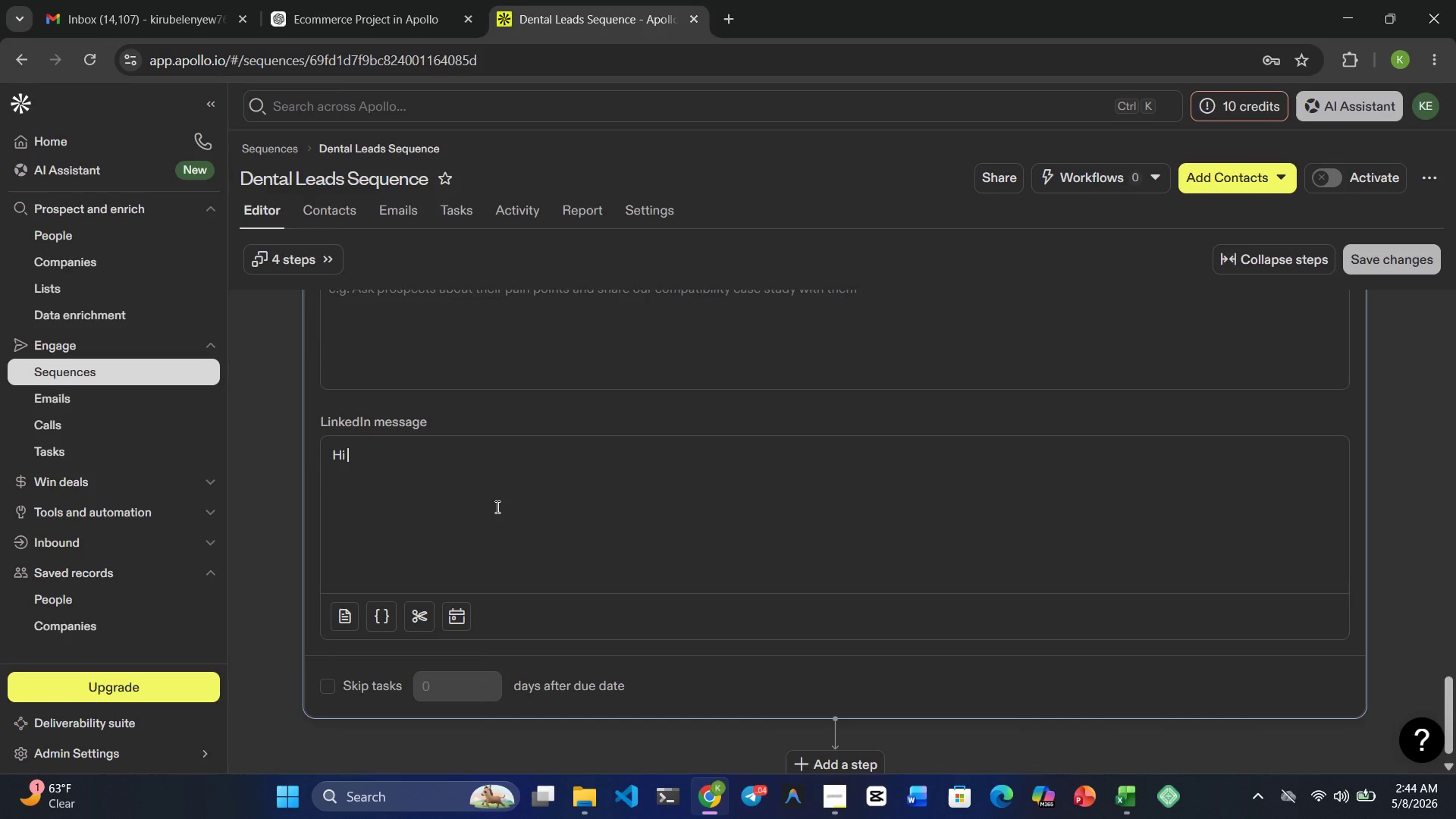 
key(Shift+BracketRight)
 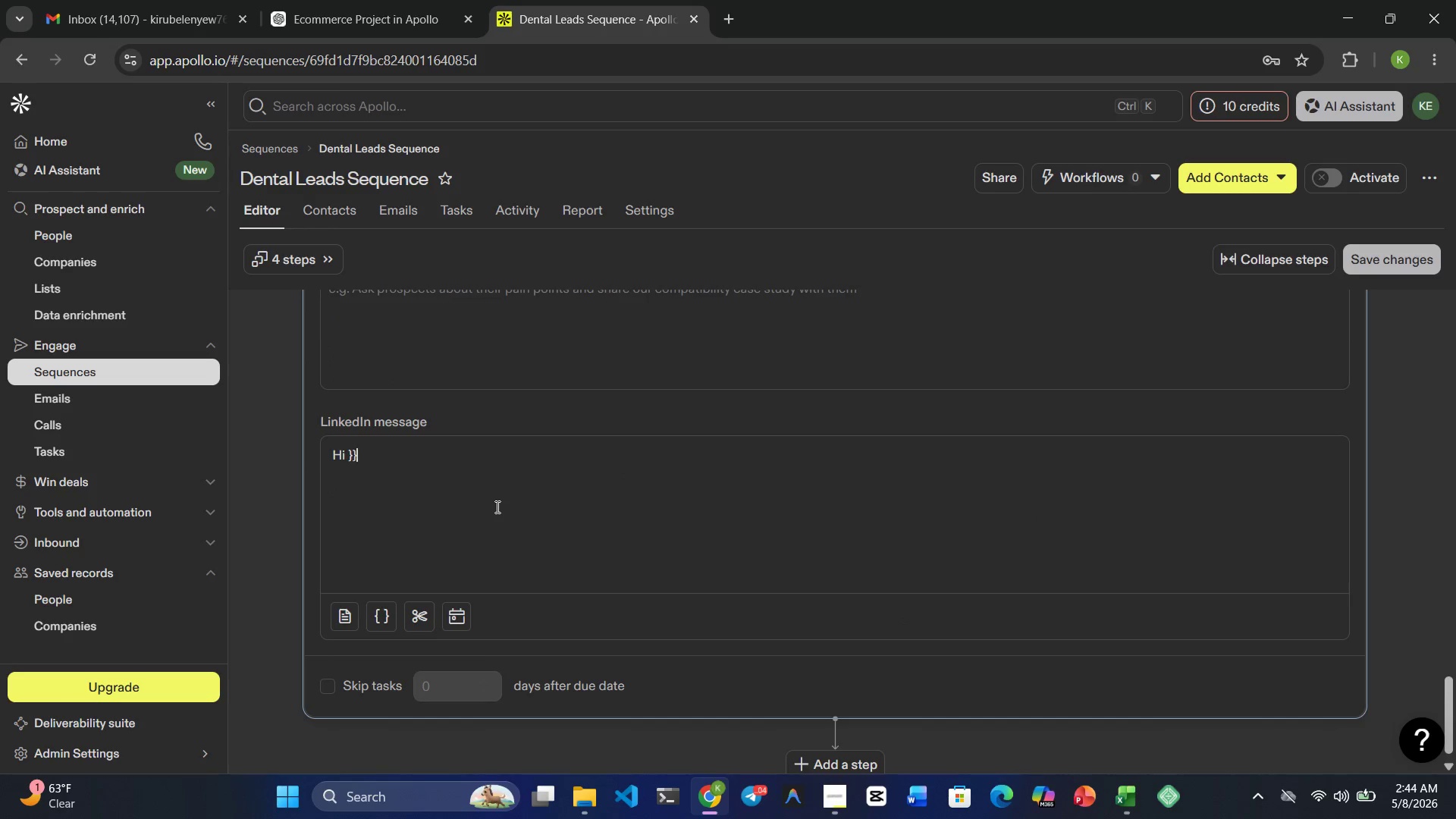 
key(Shift+BracketRight)
 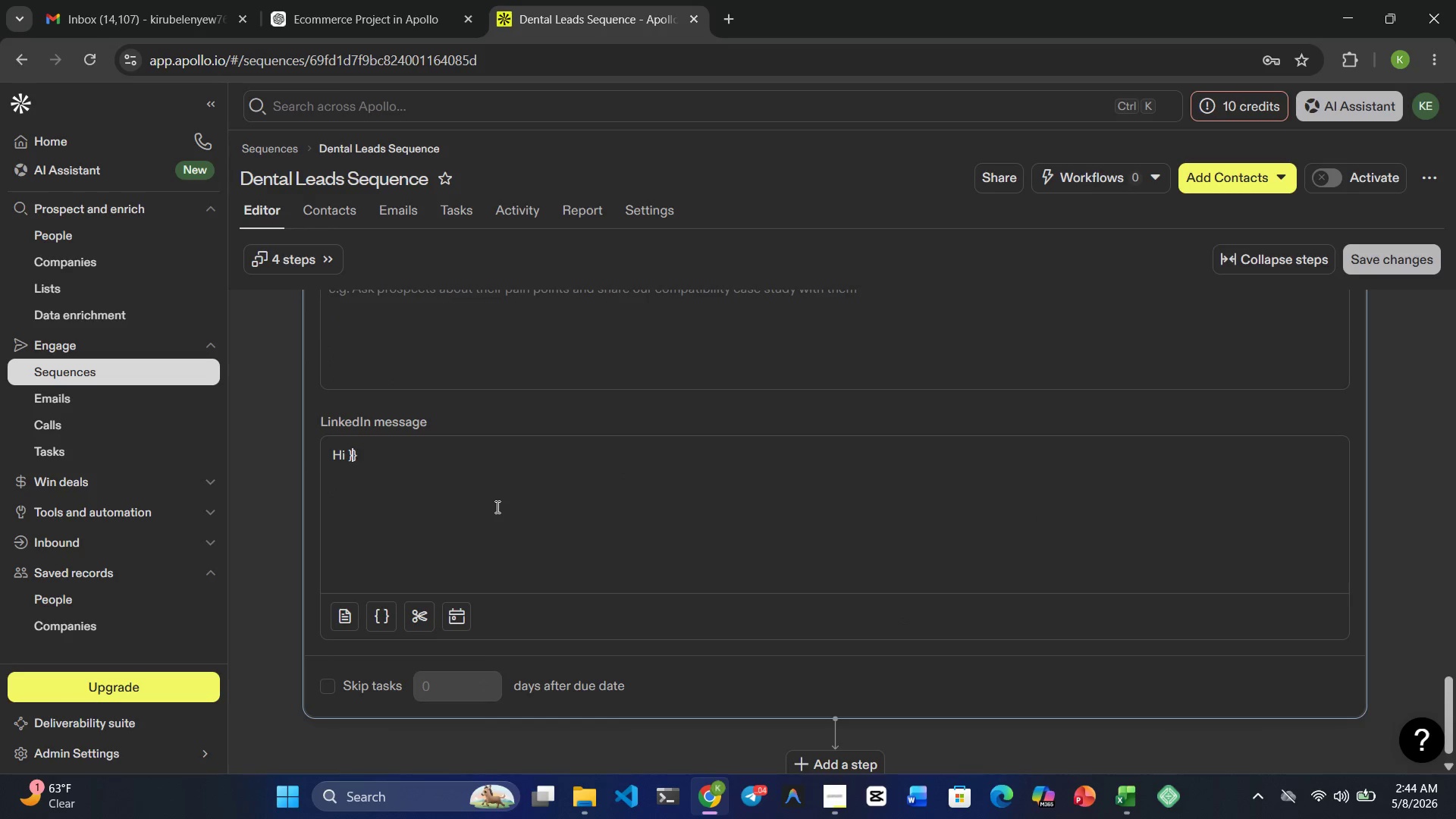 
key(ArrowLeft)
 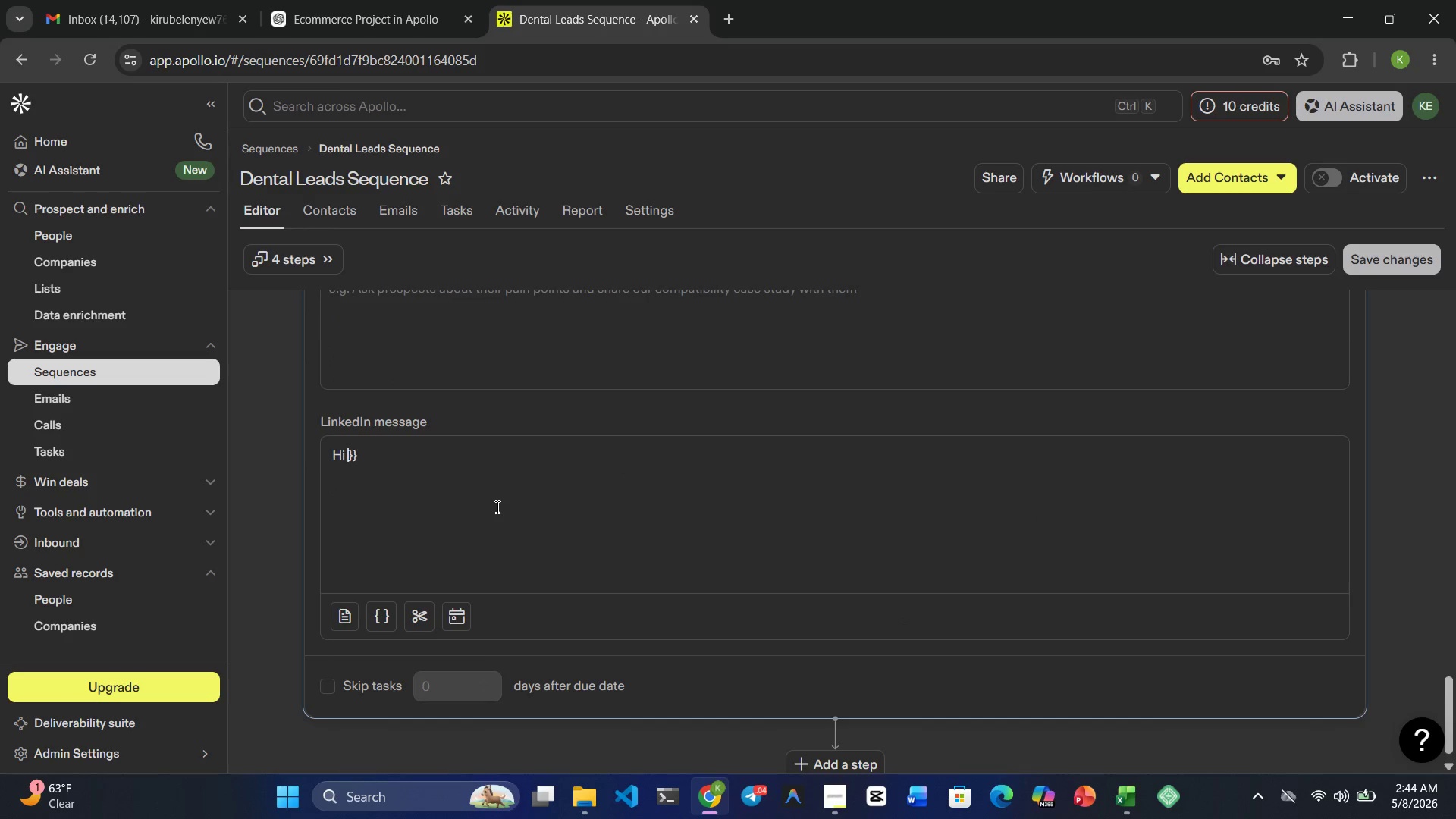 
key(ArrowLeft)
 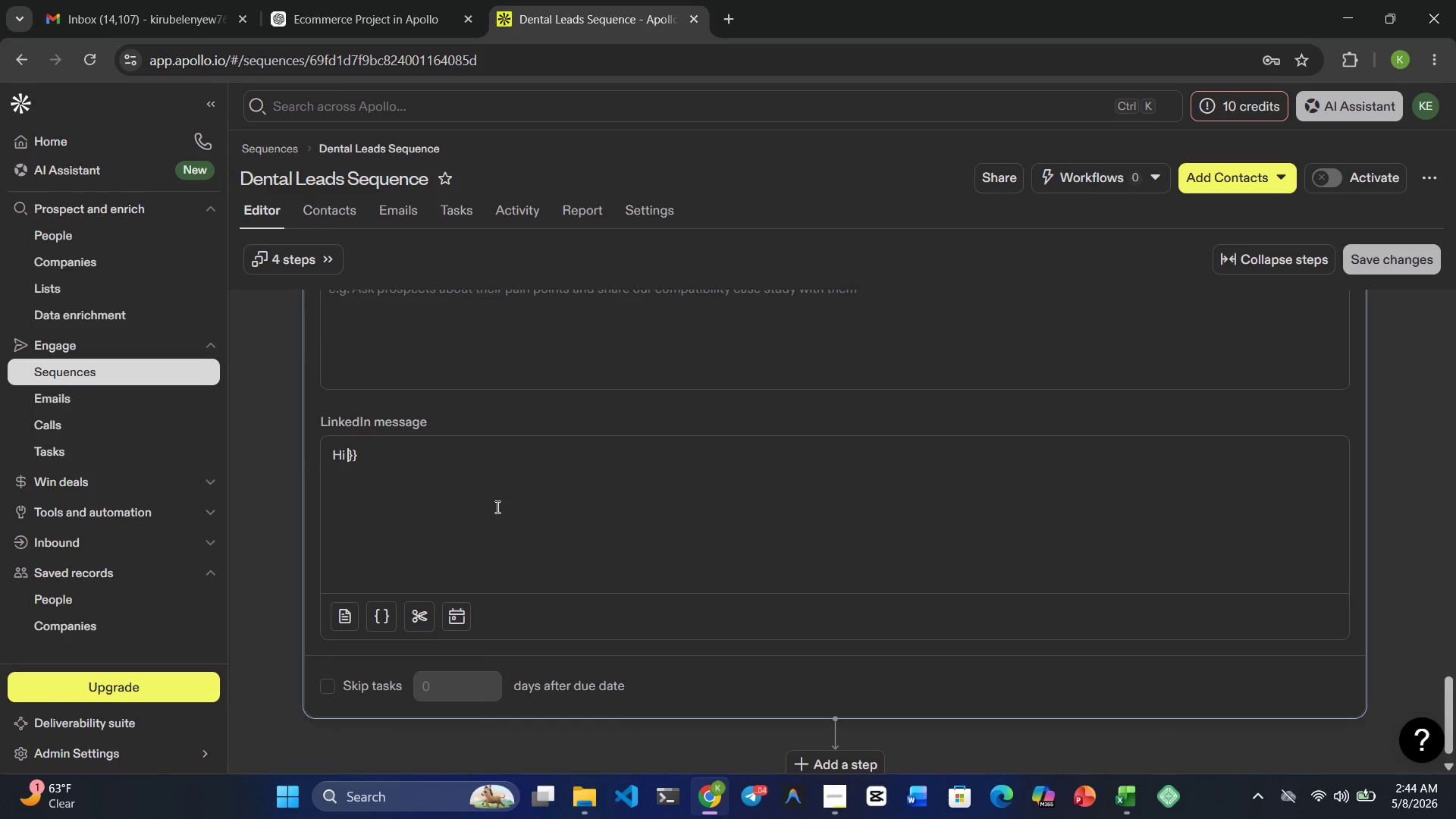 
key(Shift+BracketLeft)
 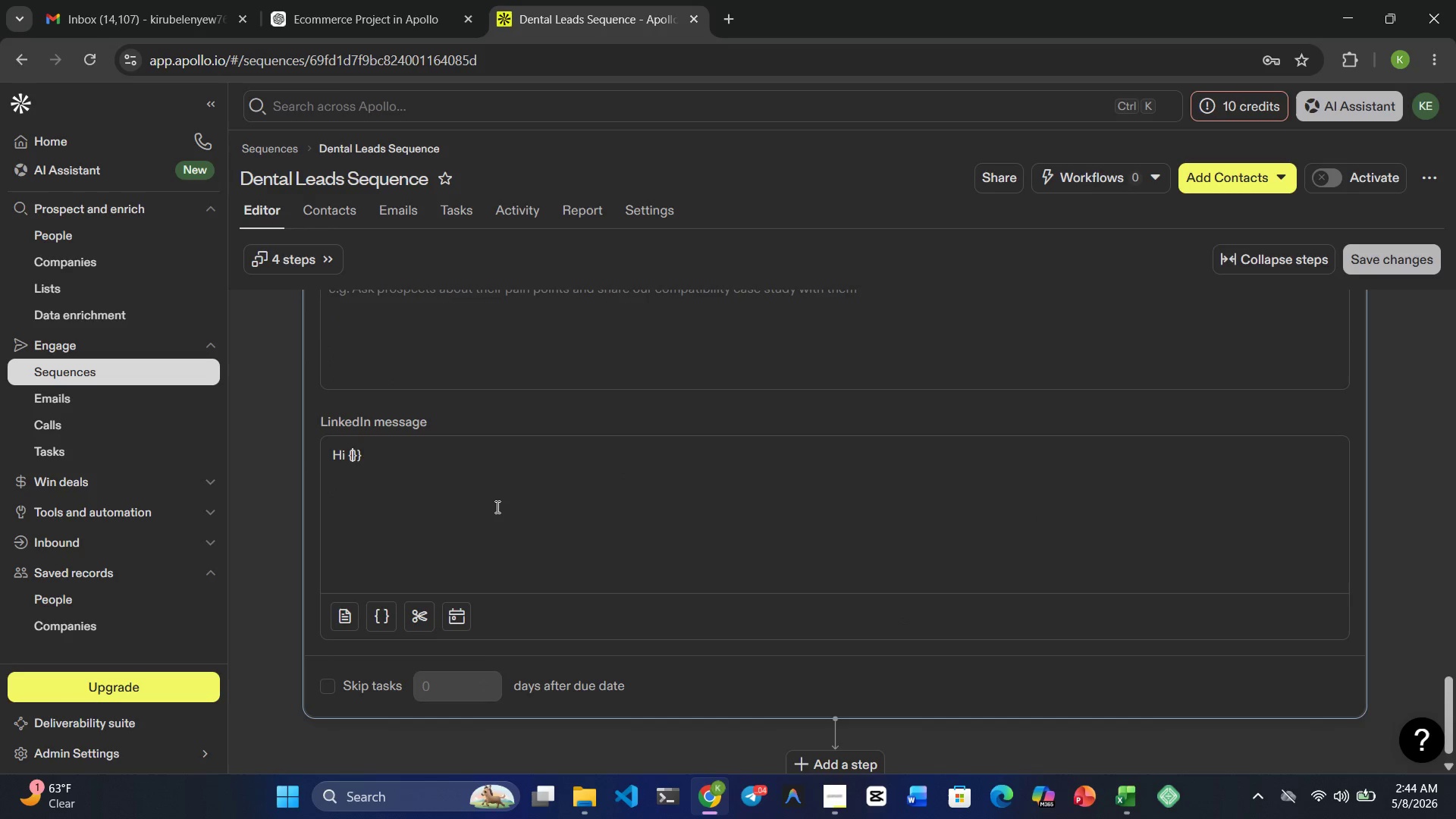 
key(Shift+BracketLeft)
 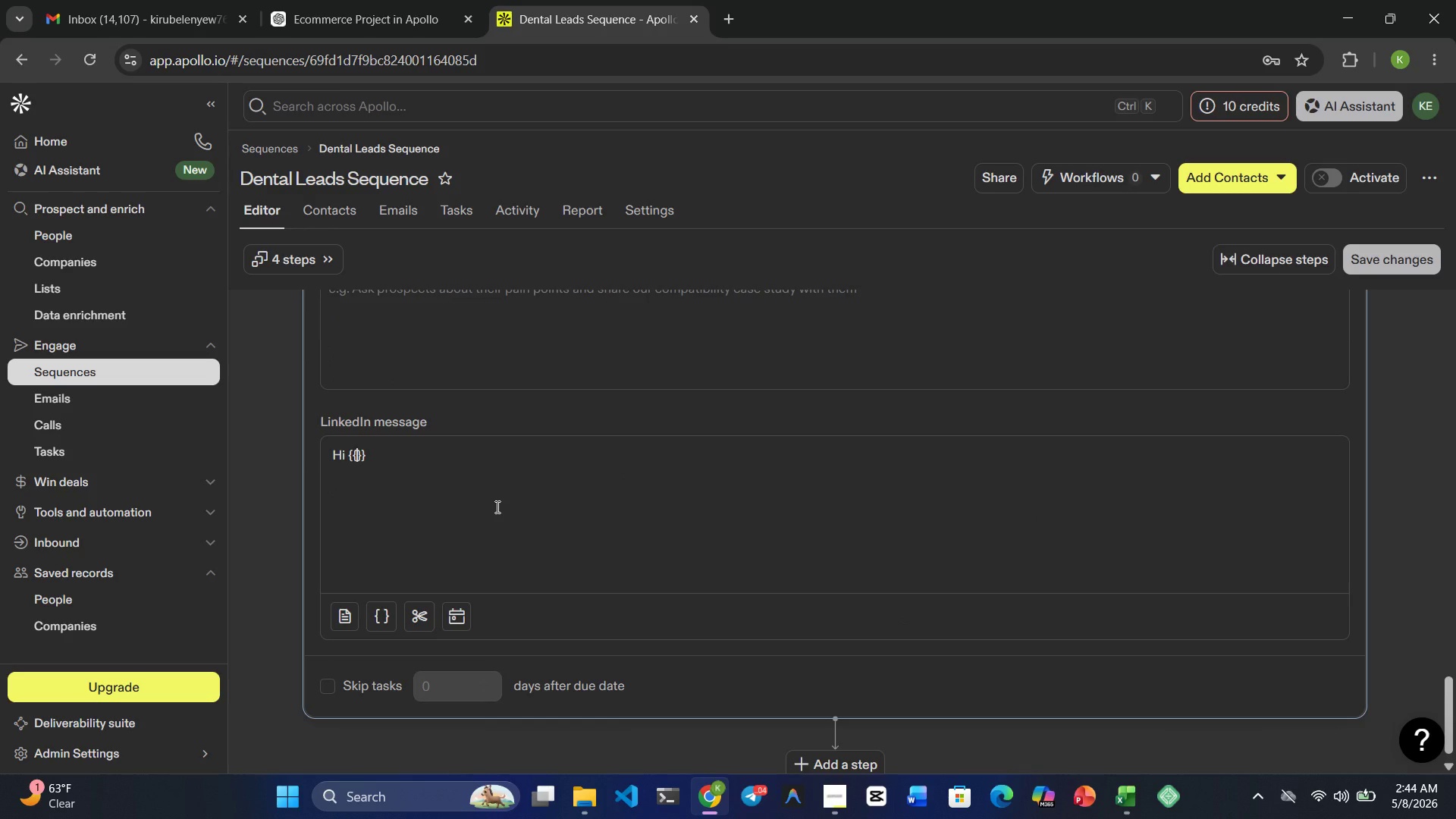 
type(first_name)
 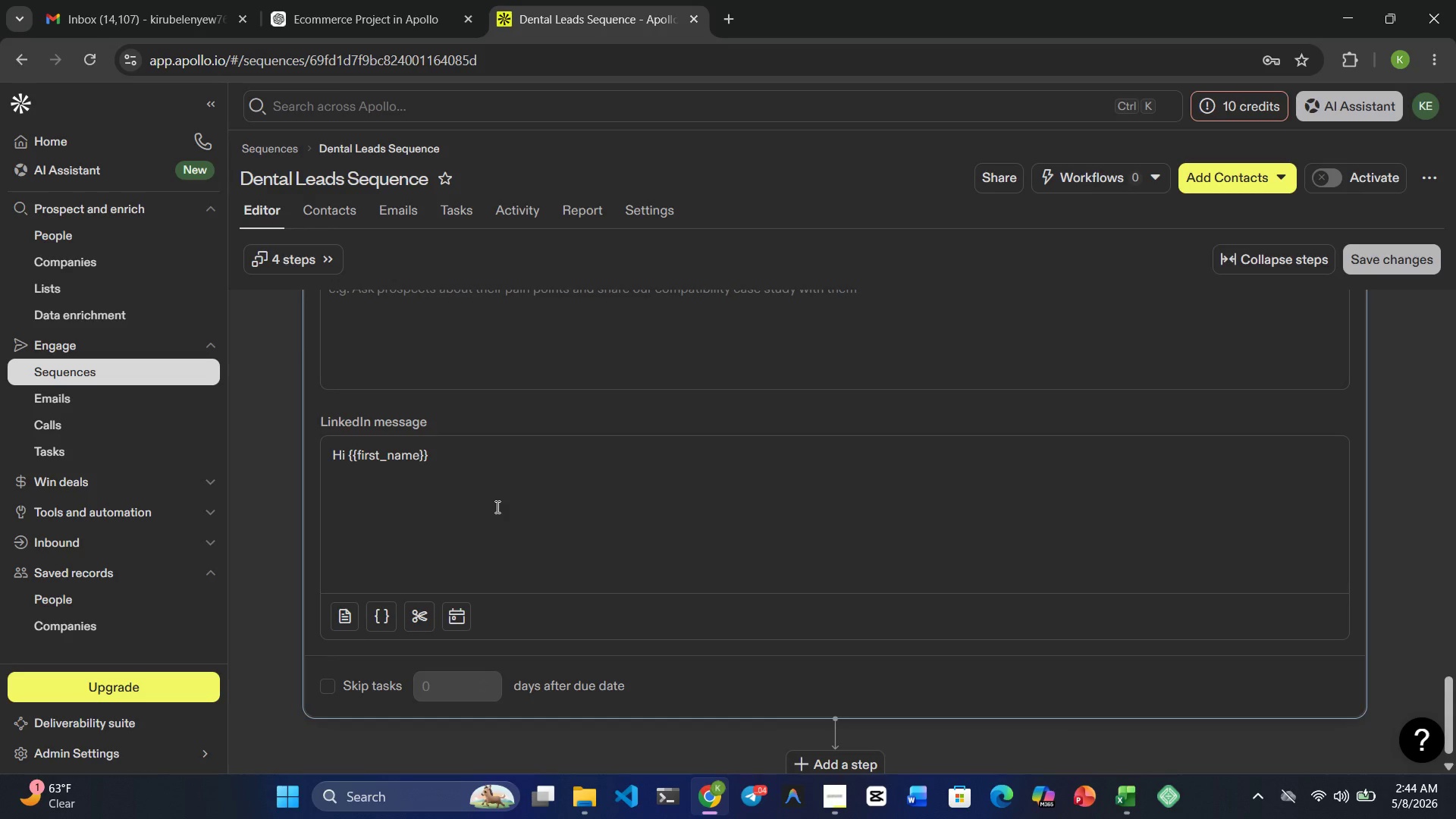 
key(ArrowRight)
 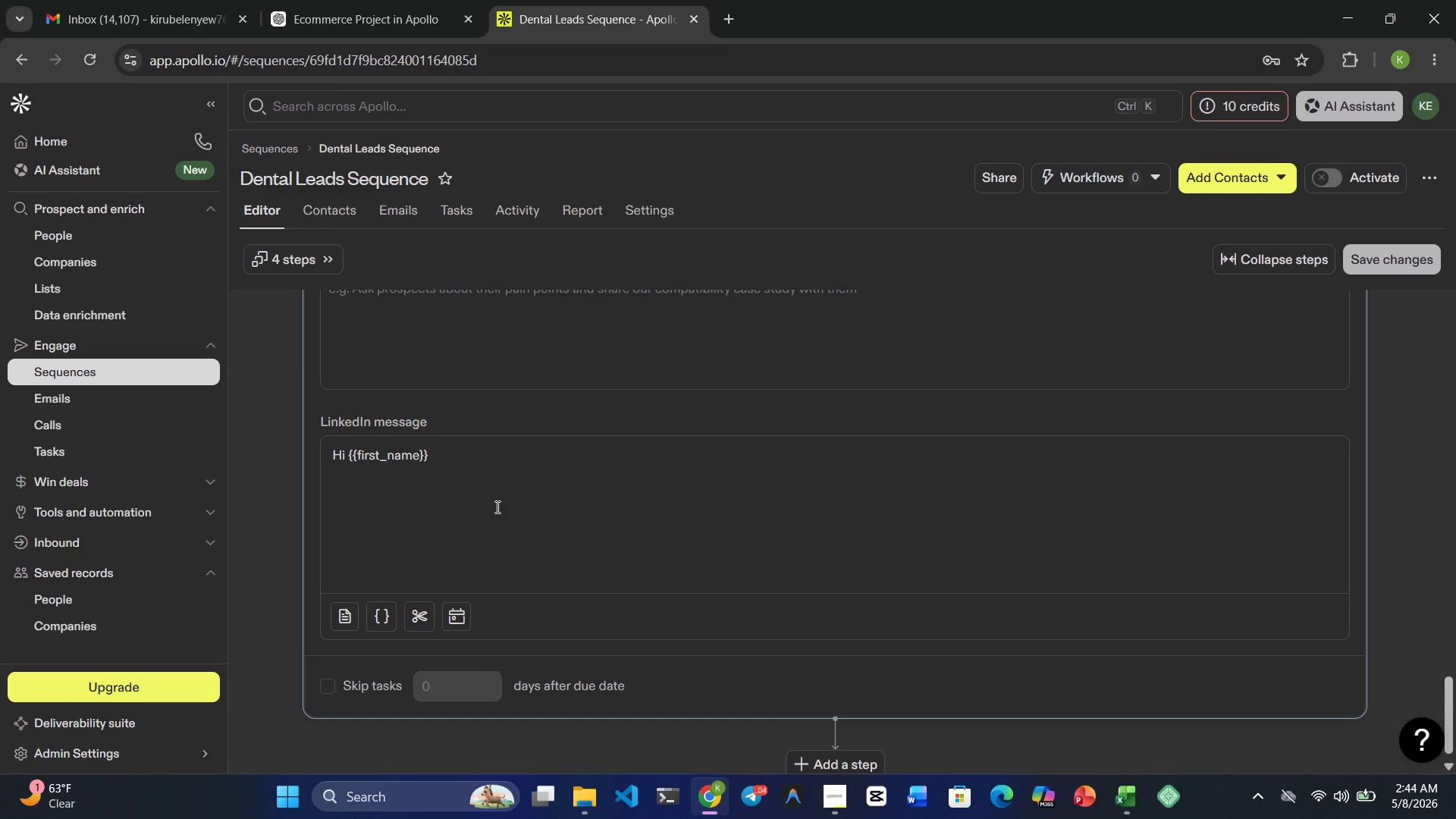 
key(ArrowRight)
 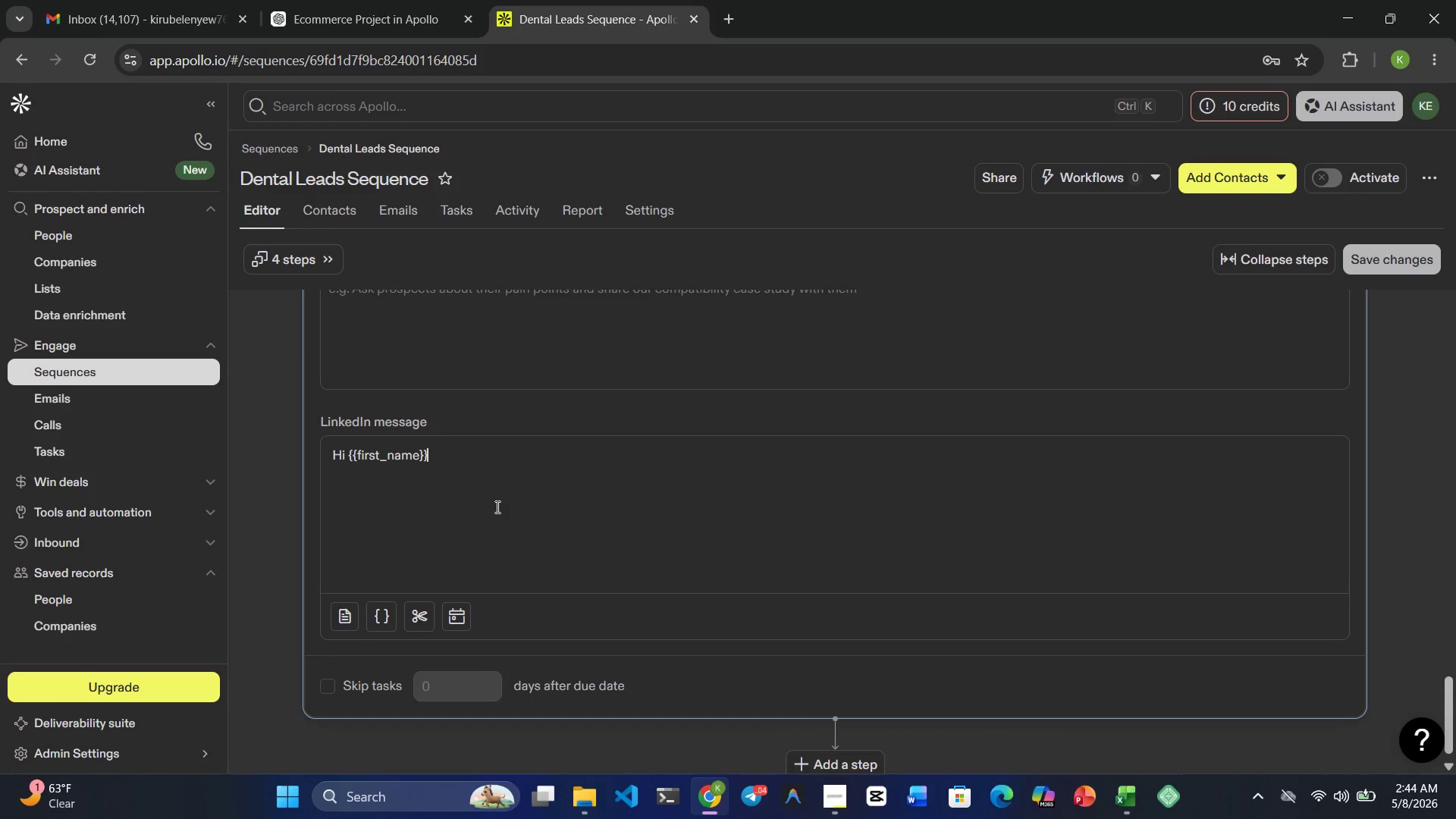 
key(Comma)
 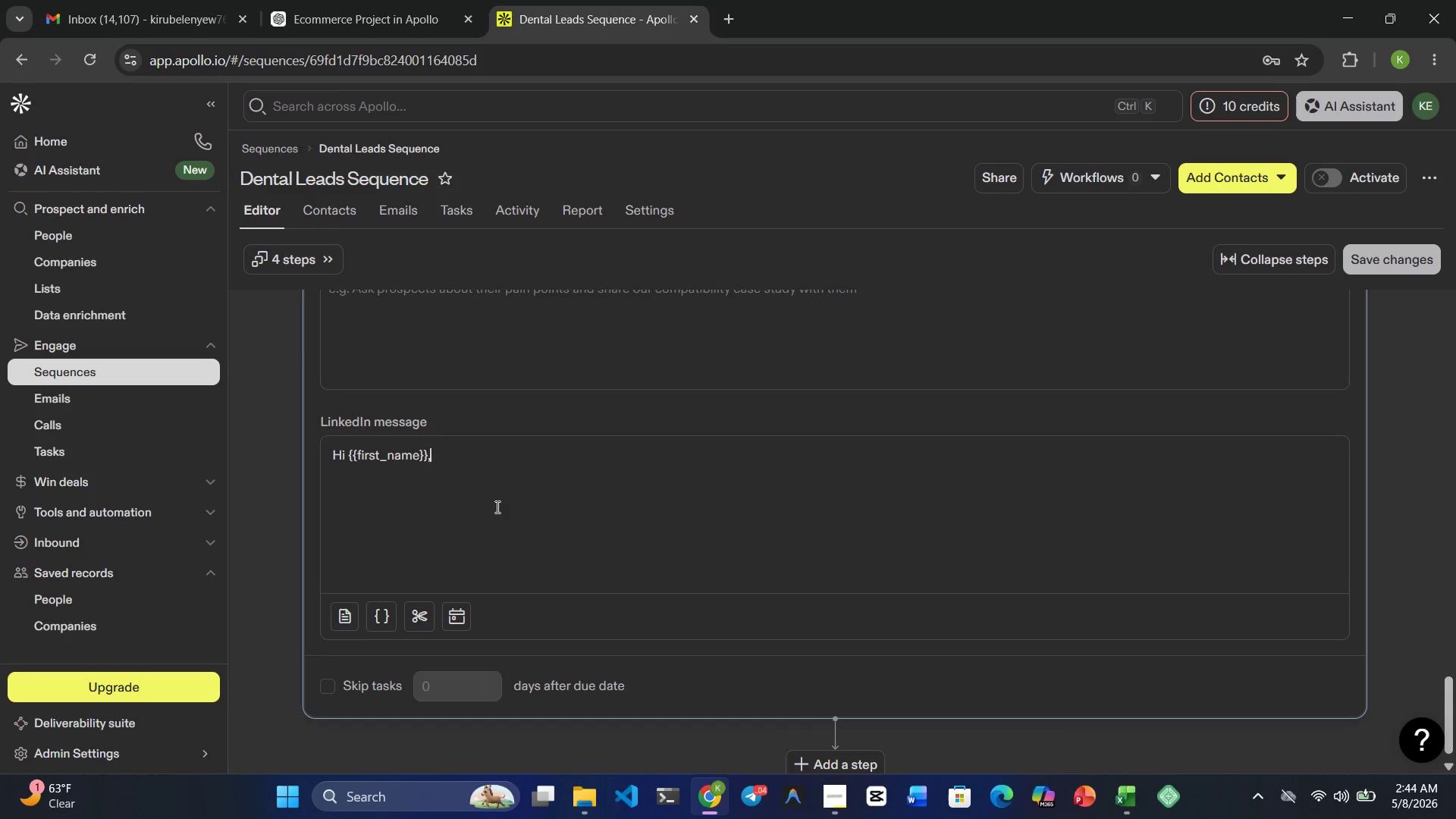 
key(Space)
 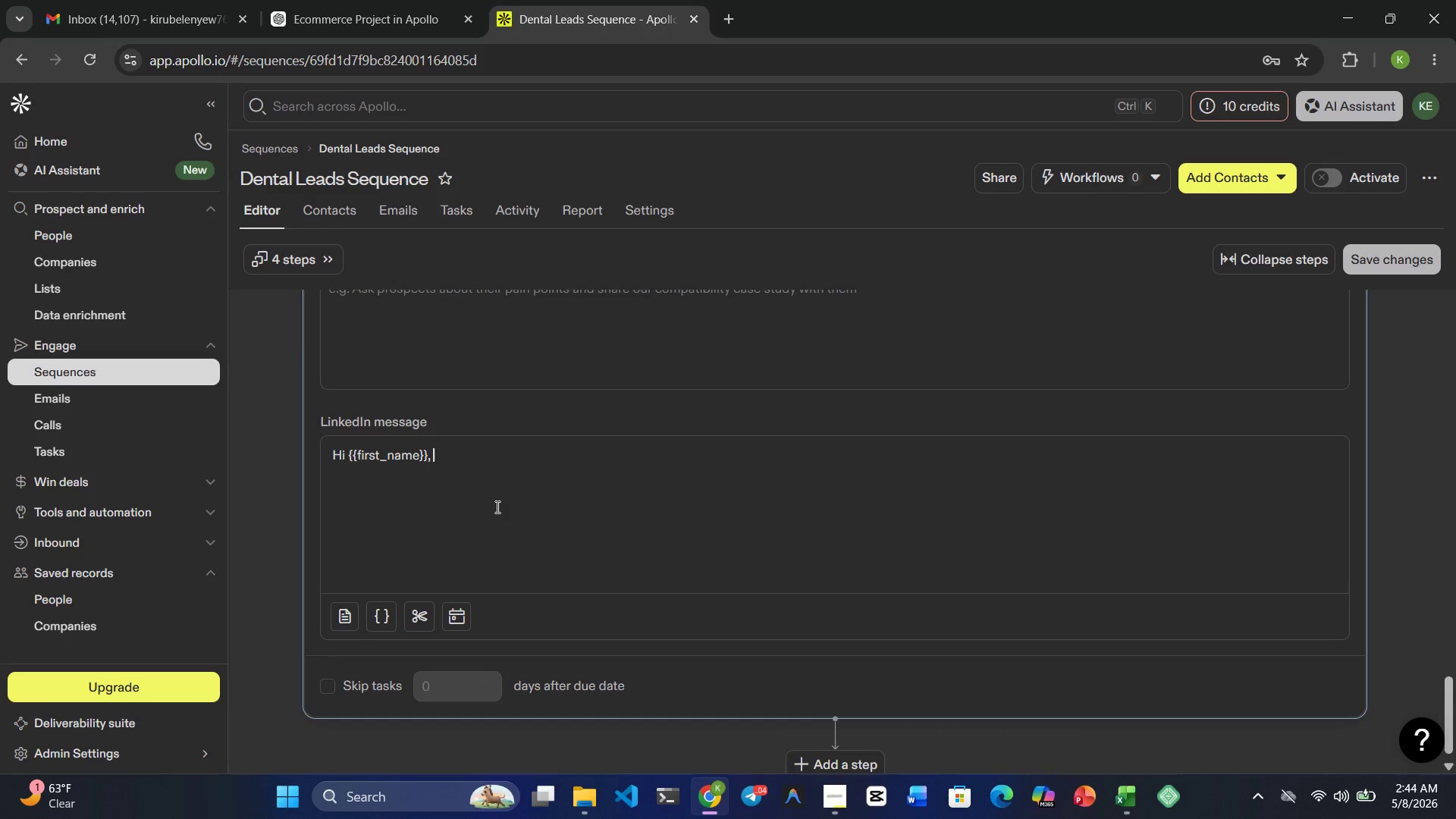 
type(I've e)
key(Backspace)
type(been working with )
 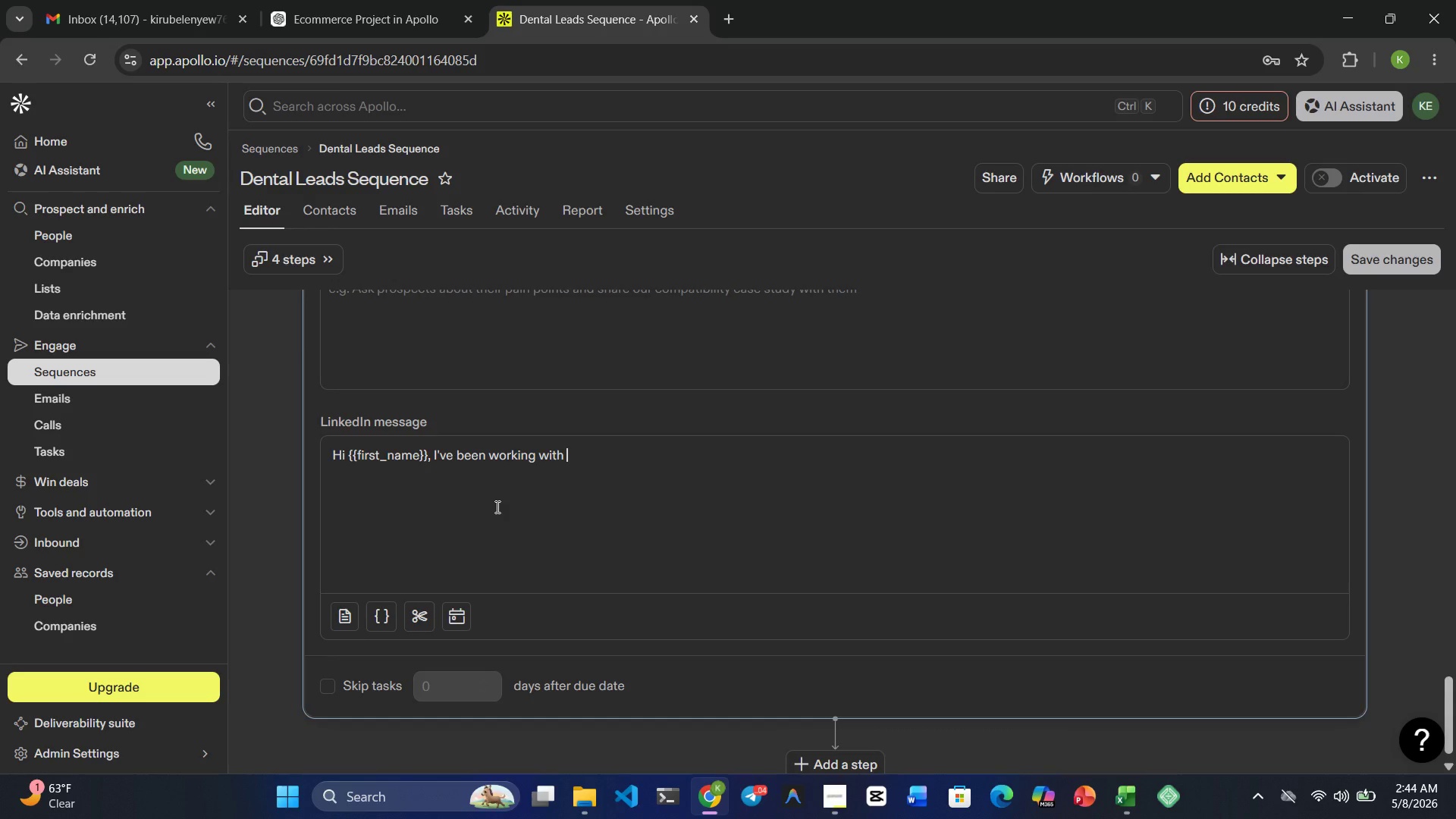 
wait(7.44)
 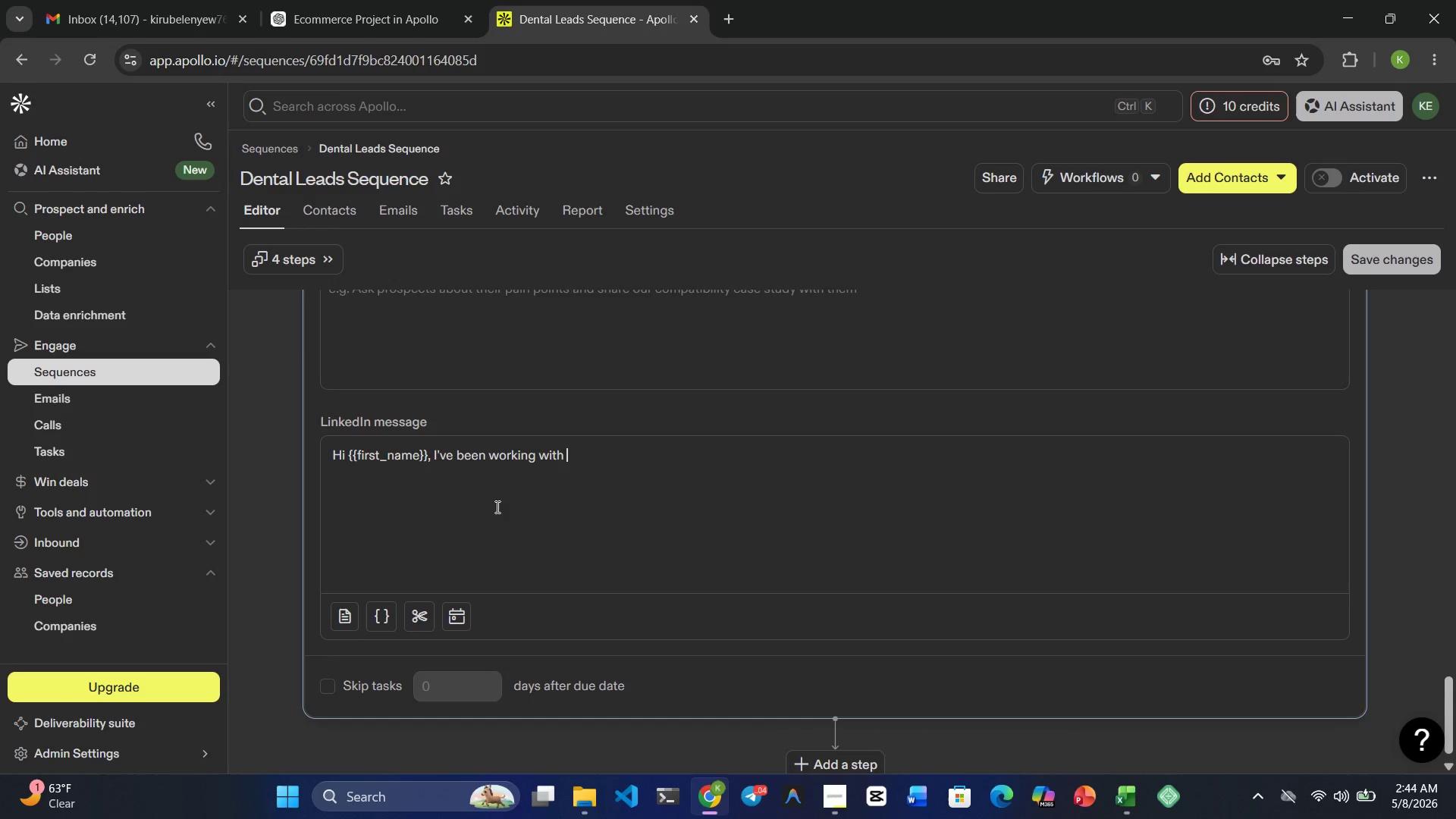 
type(dentl)
key(Backspace)
type(a )
key(Backspace)
type(l clinics exploring )
 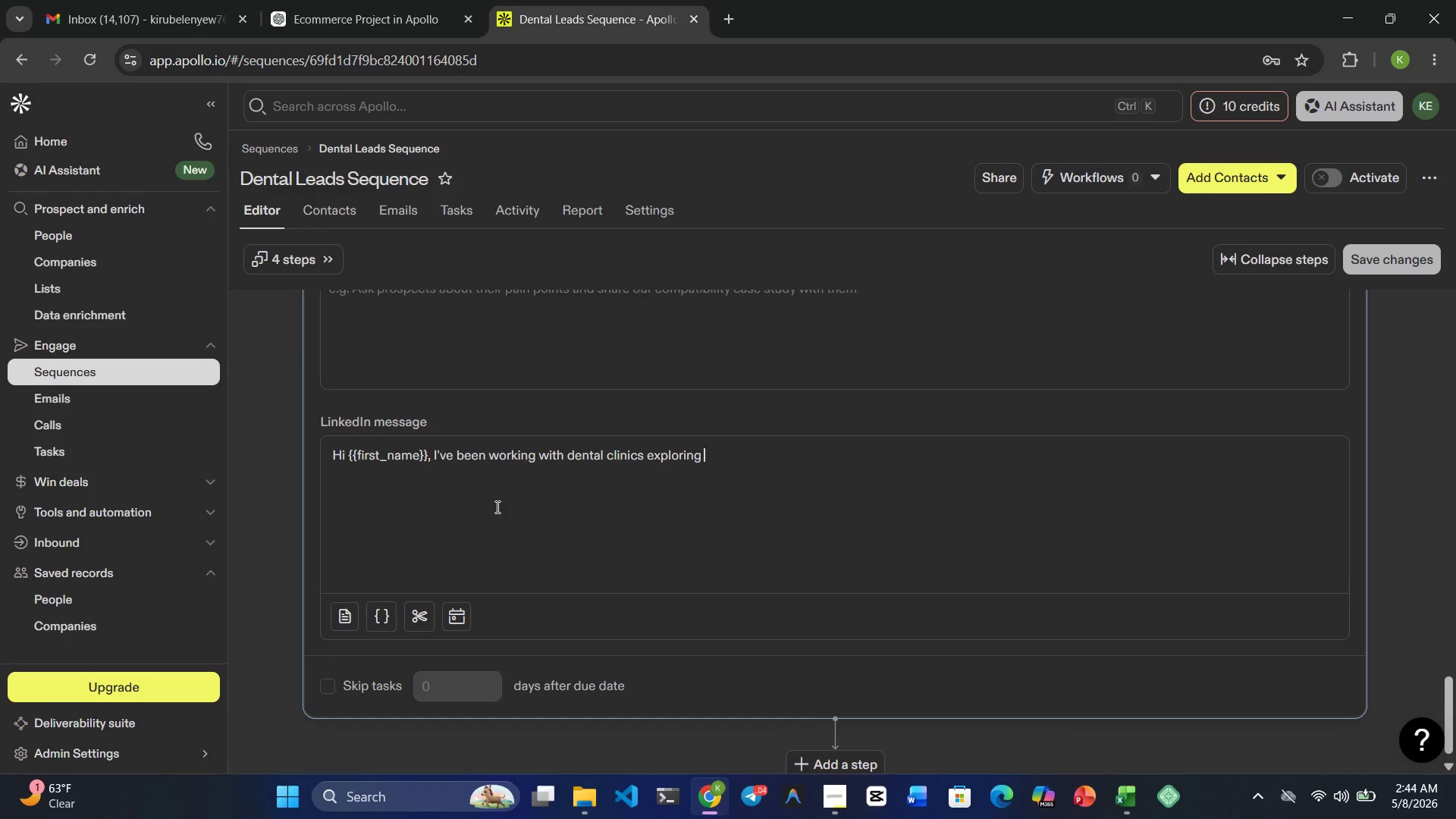 
type(the dhift toward )
key(Backspace)
type(shift toward )
 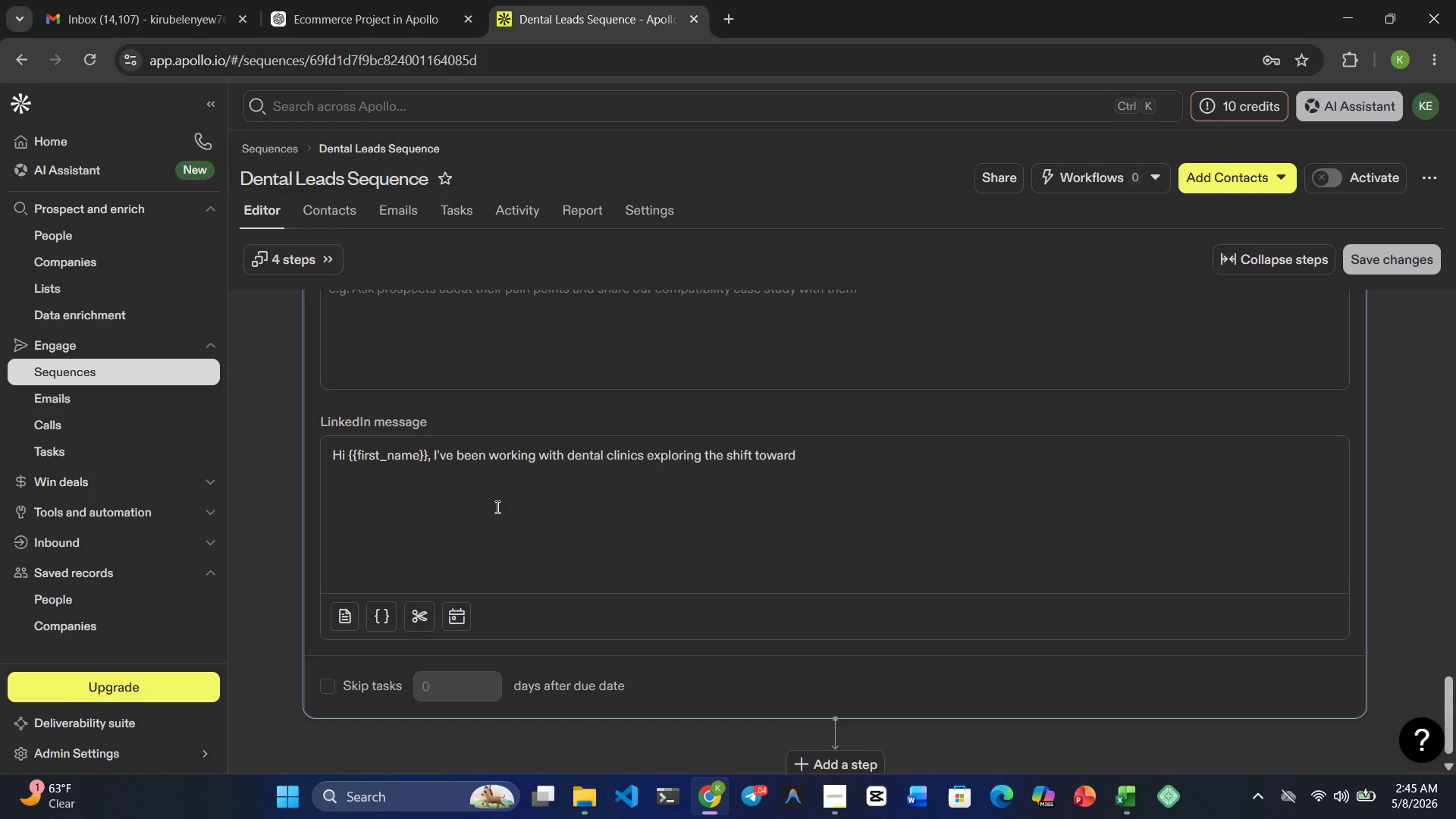 
type(more sustainable and )
 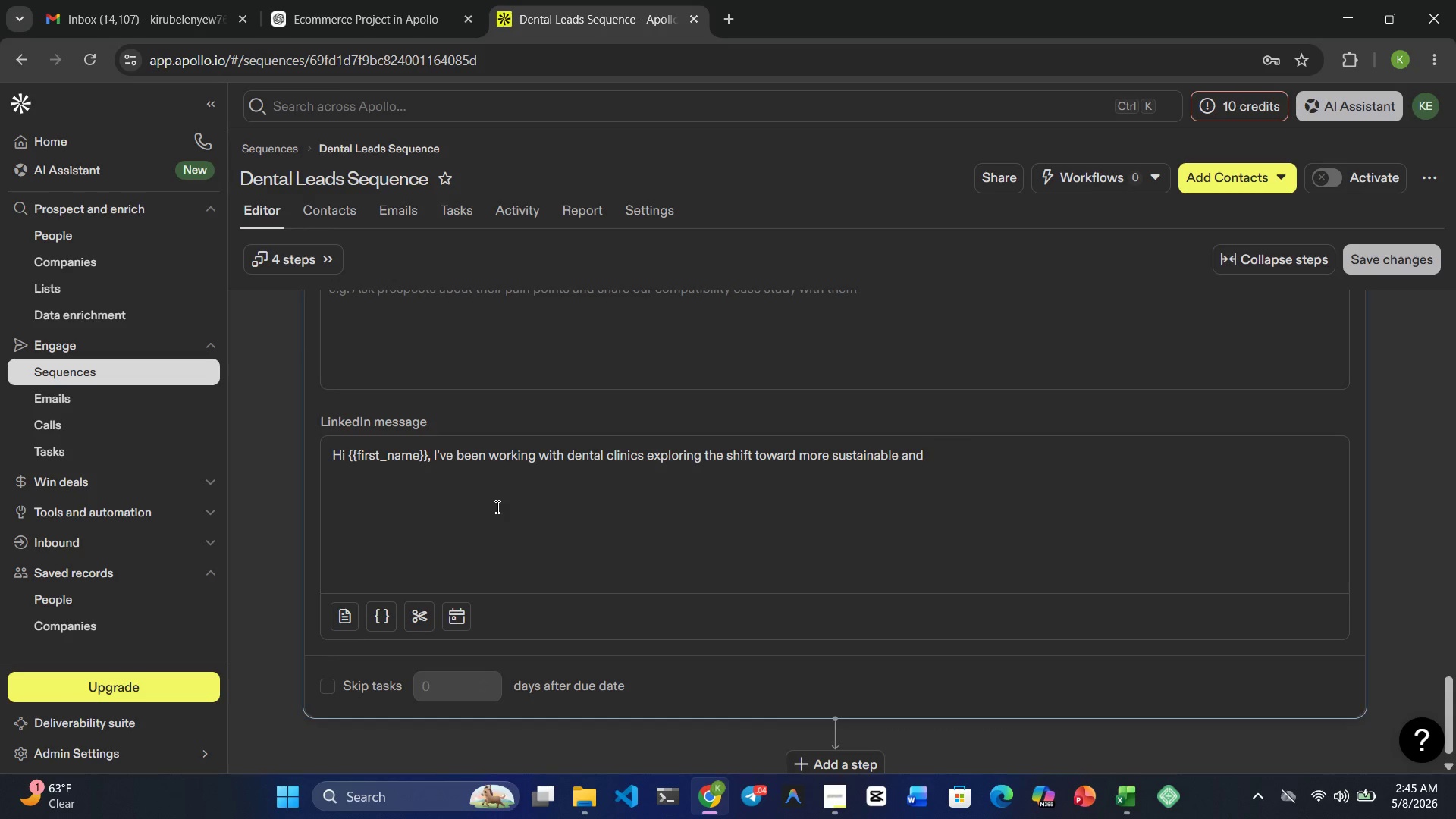 
type(digita;[NumLock]l-first practices)
 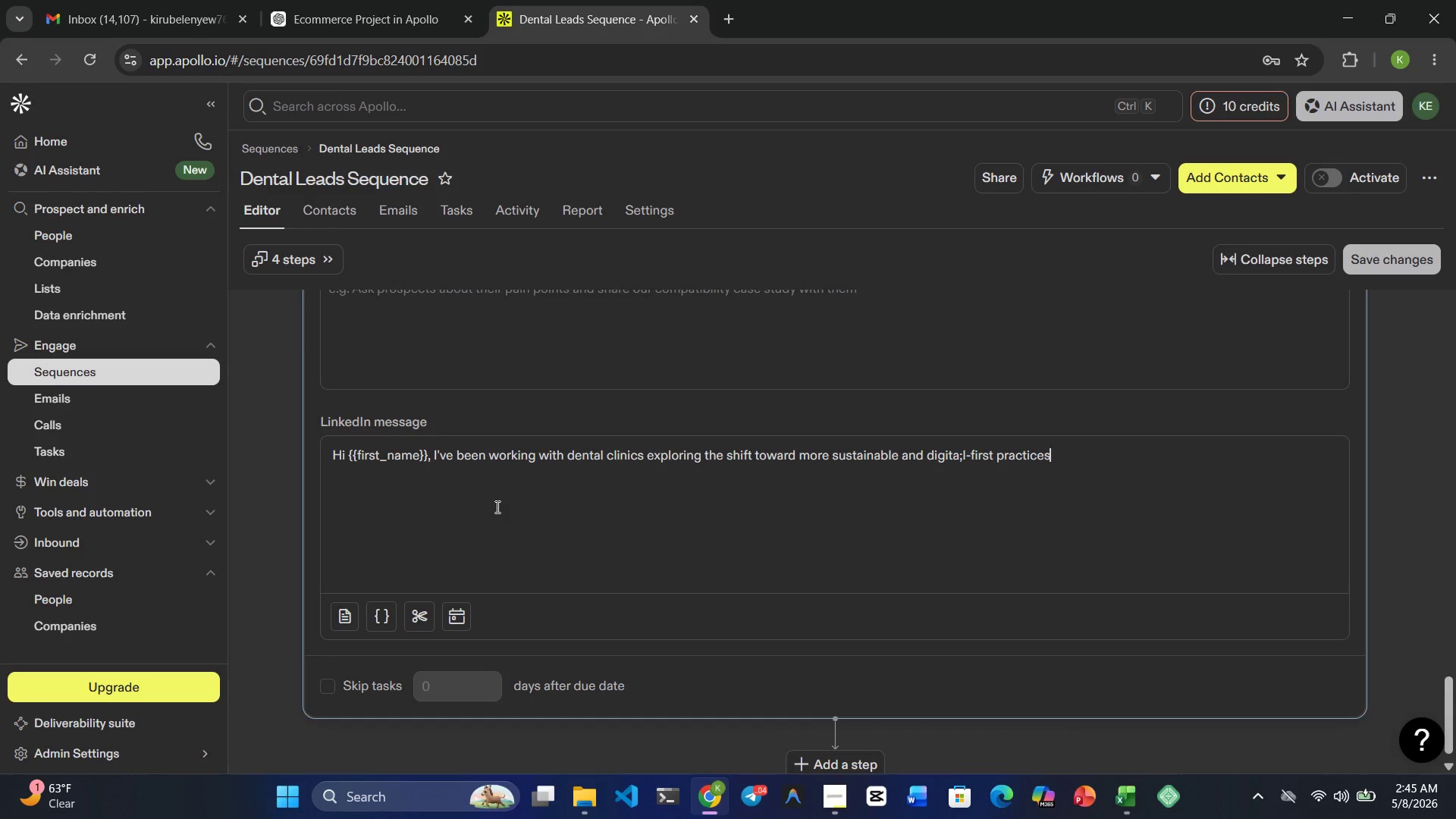 
wait(11.72)
 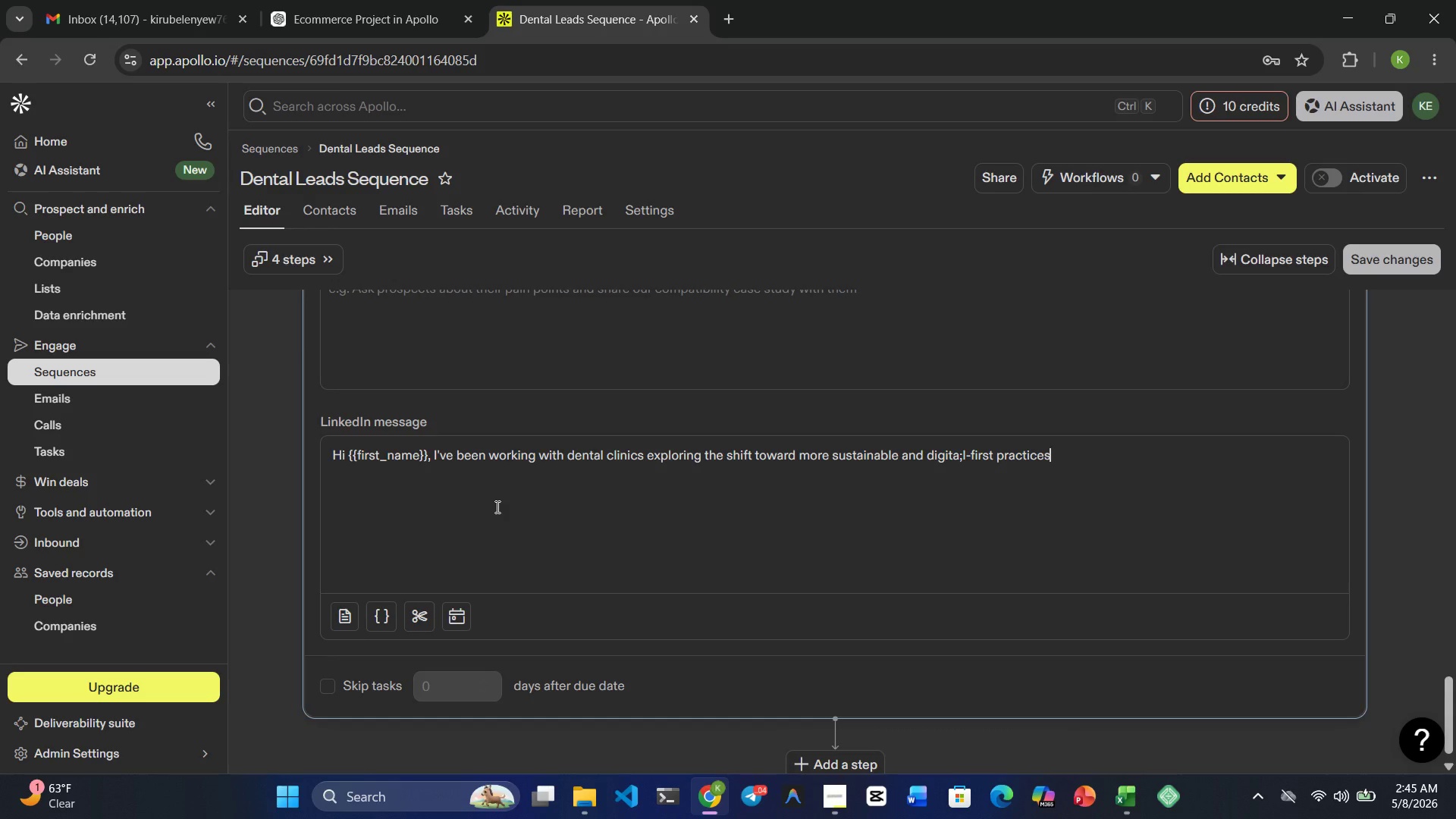 
key(Period)
 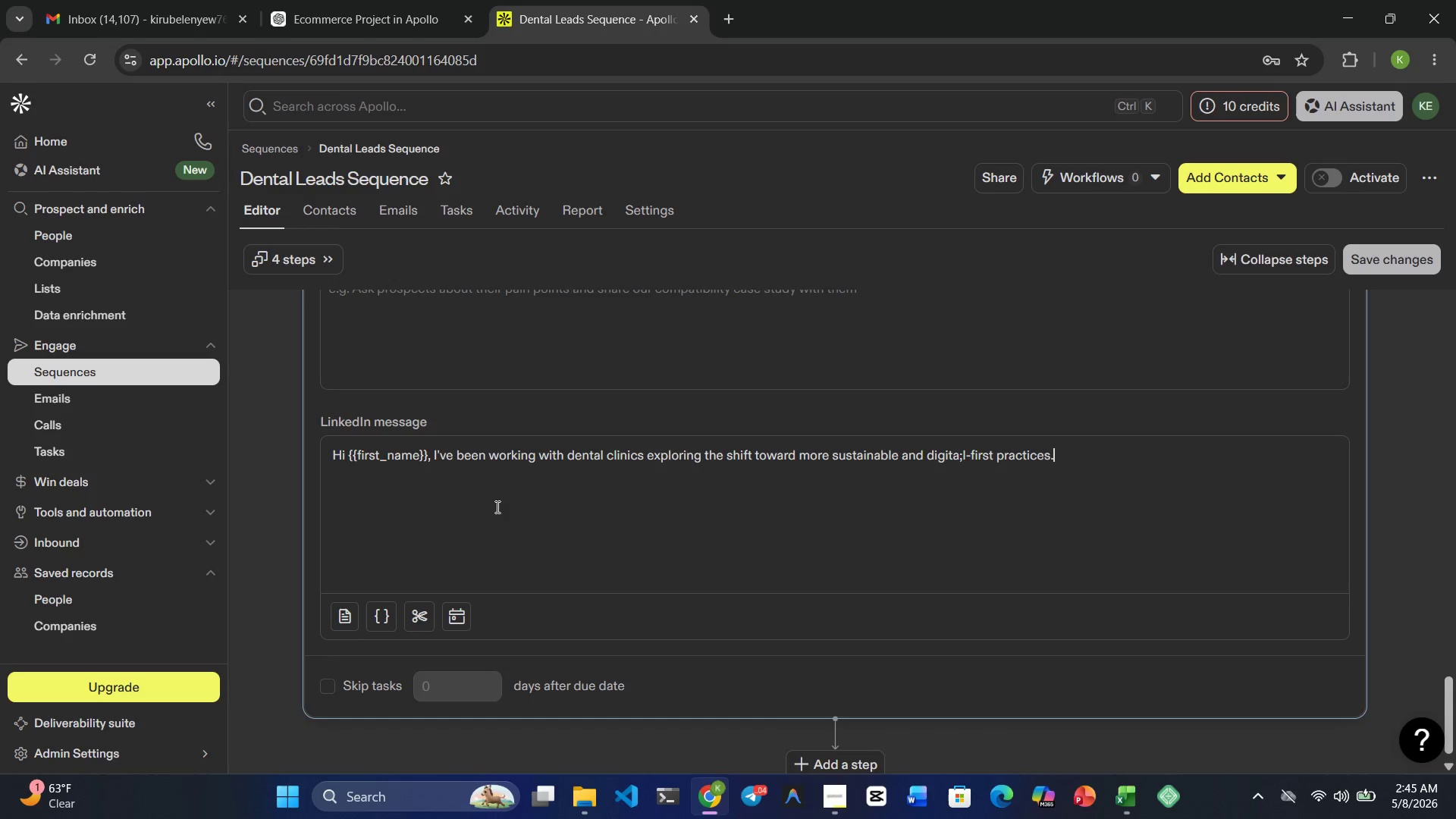 
key(Space)
 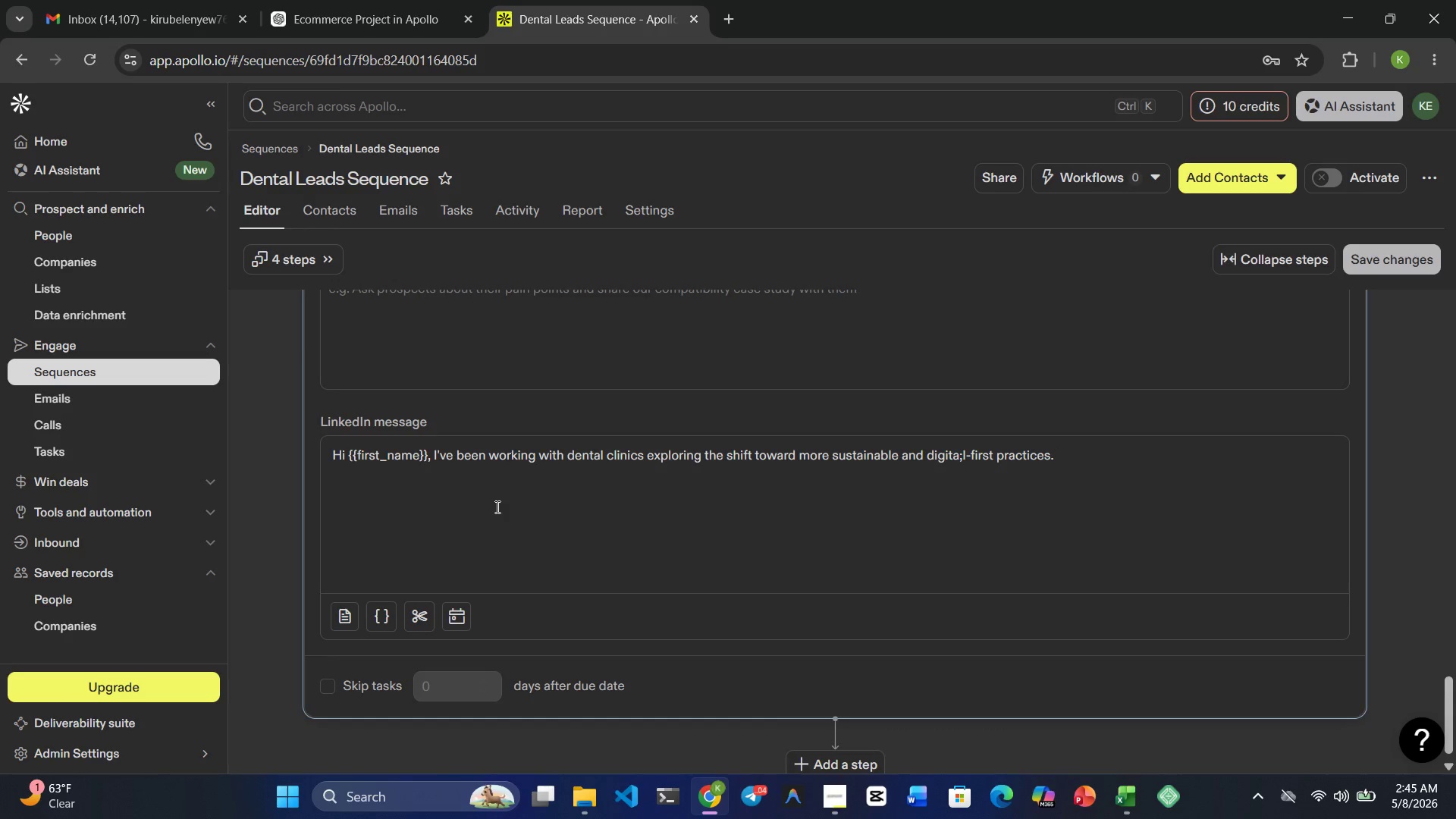 
key(Shift+W)